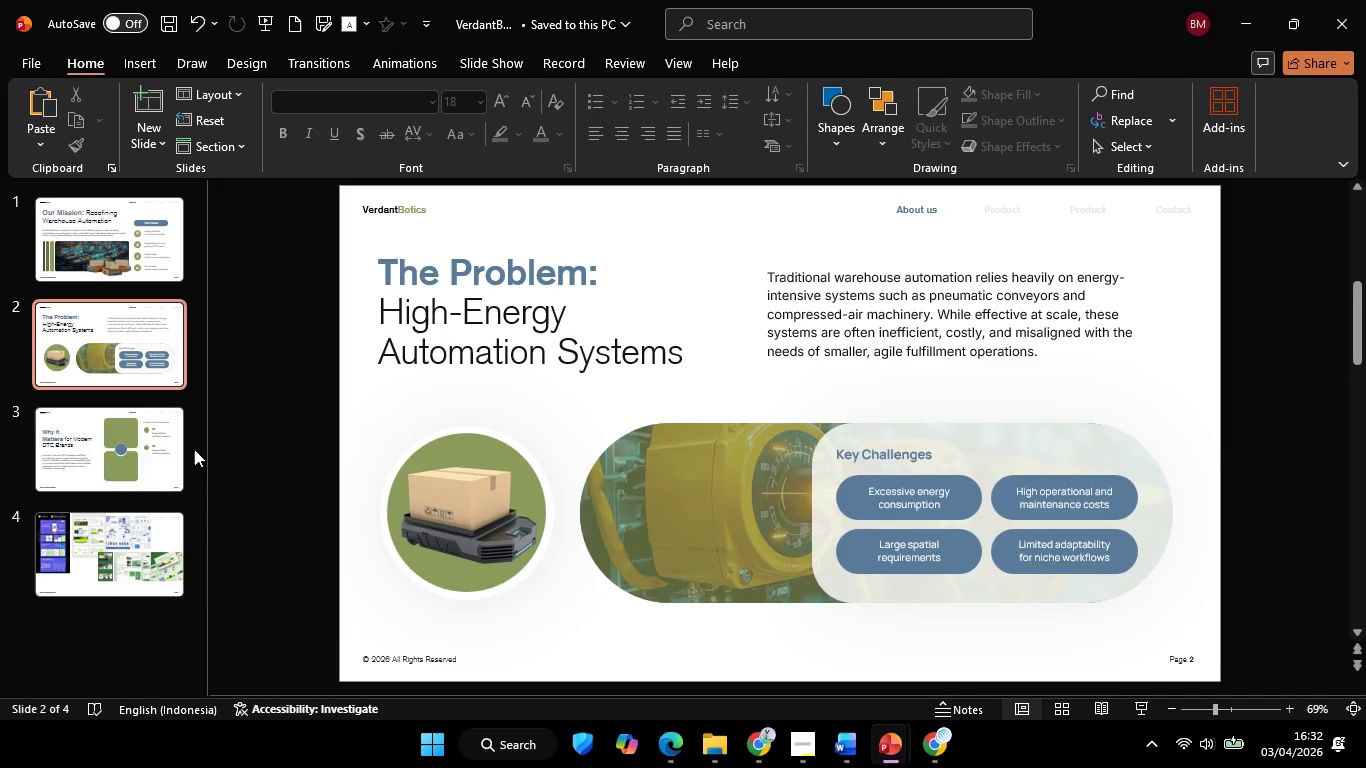 
left_click([128, 616])
 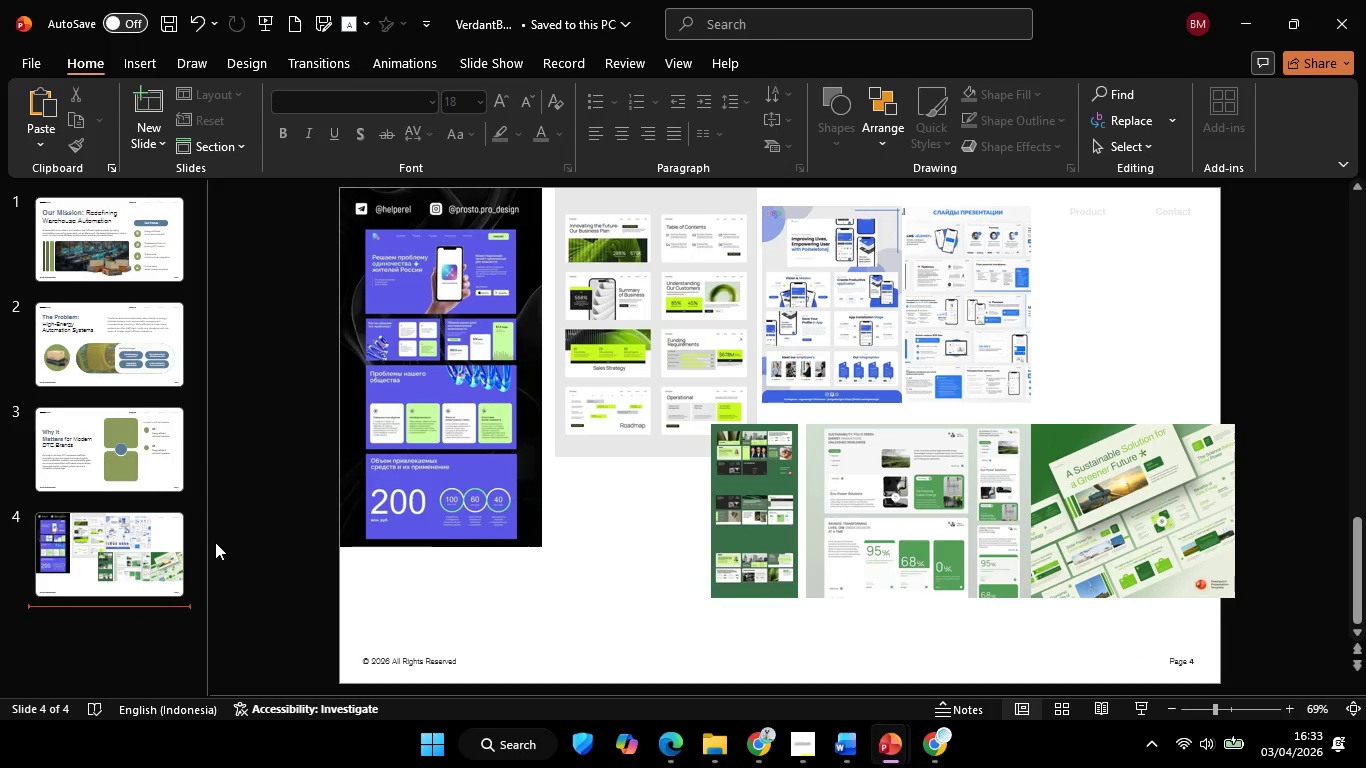 
scroll: coordinate [128, 569], scroll_direction: down, amount: 4.0
 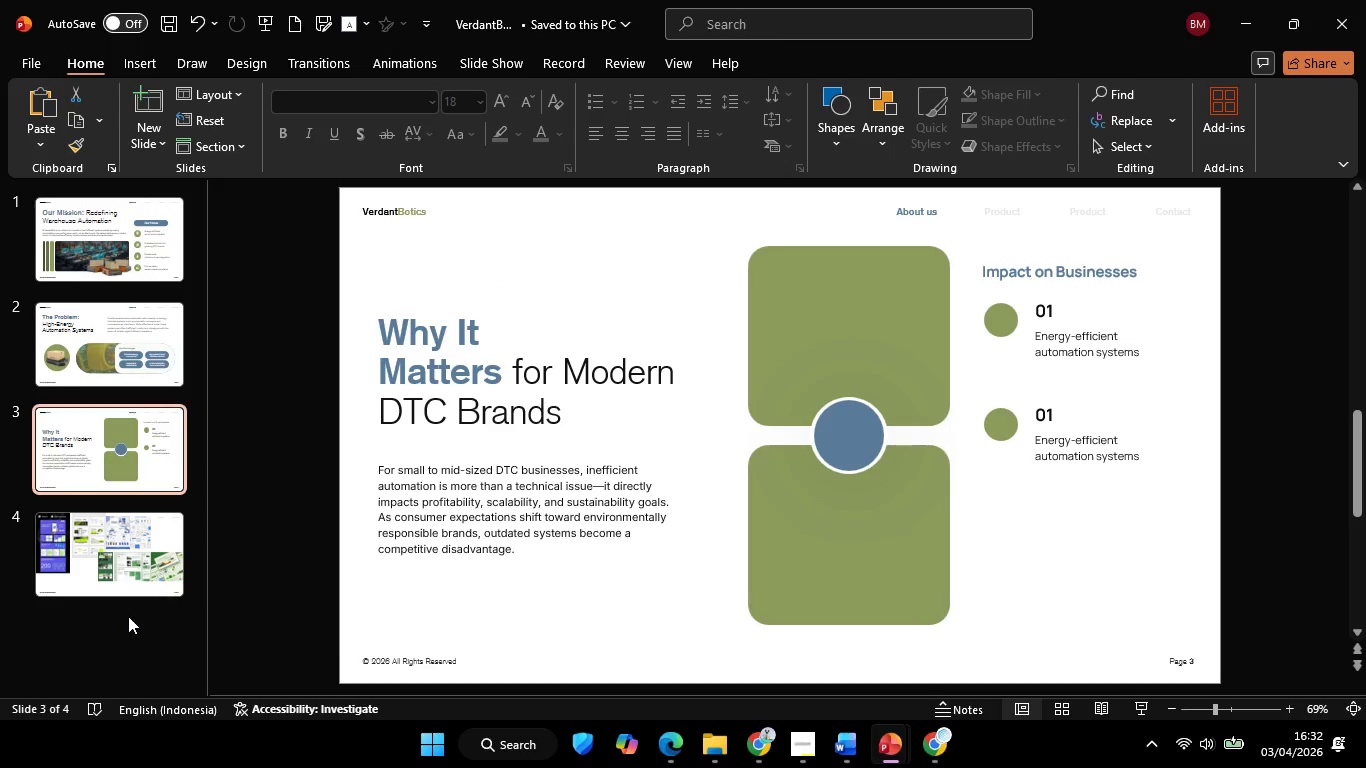 
left_click([117, 446])
 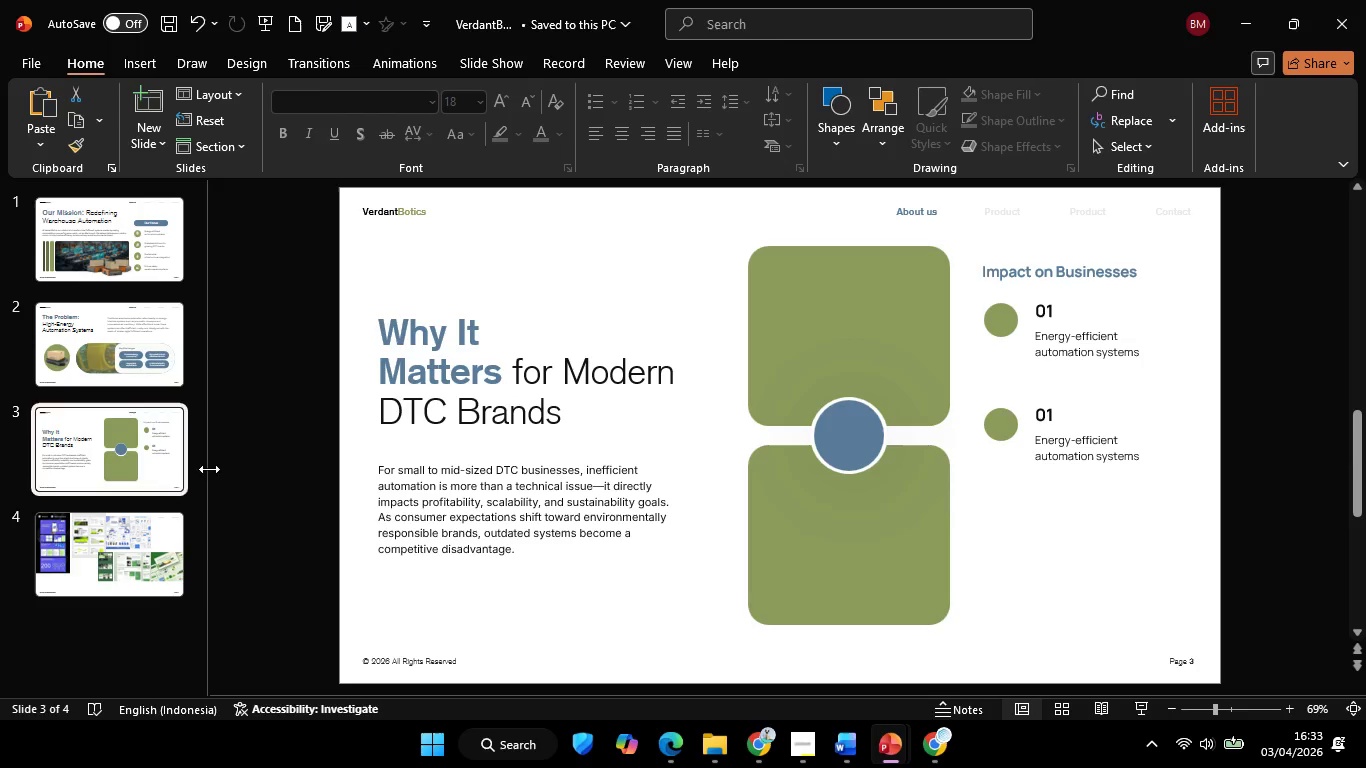 
wait(5.67)
 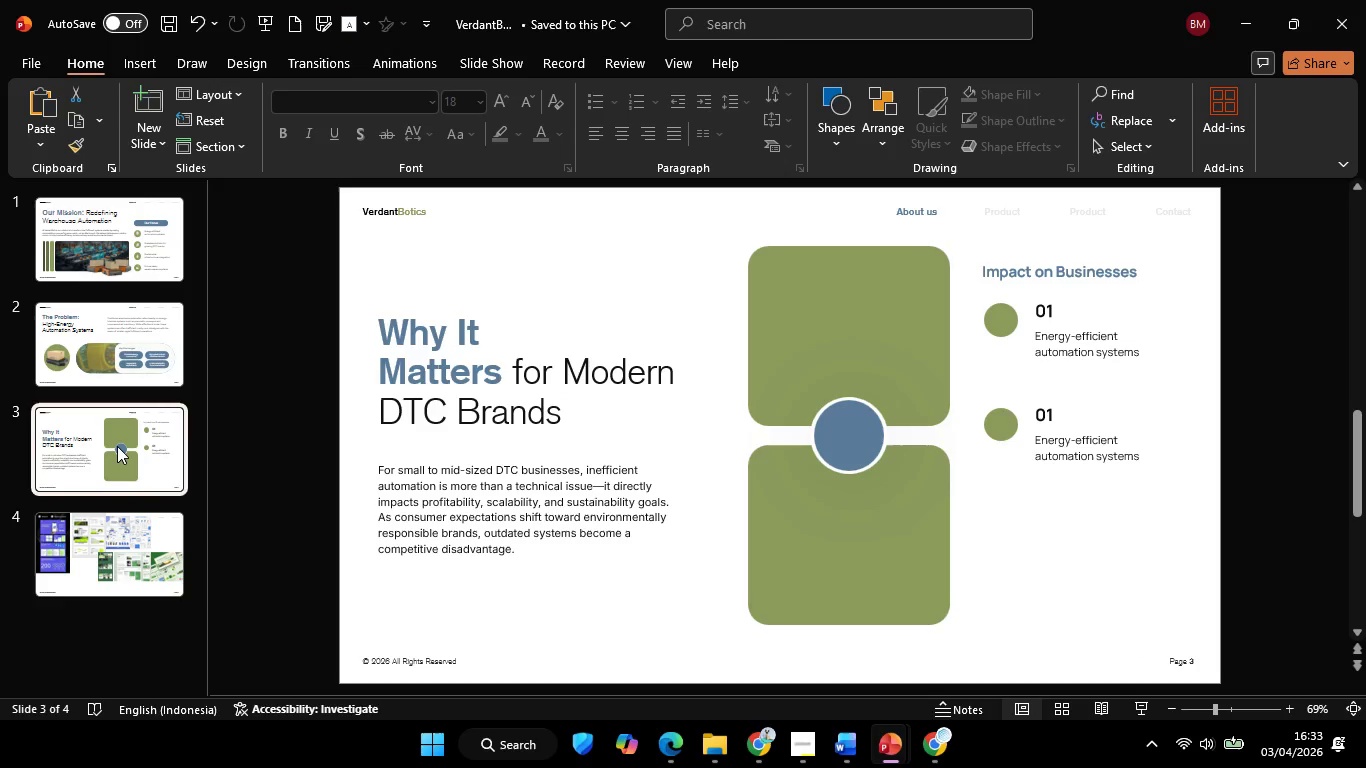 
double_click([123, 572])
 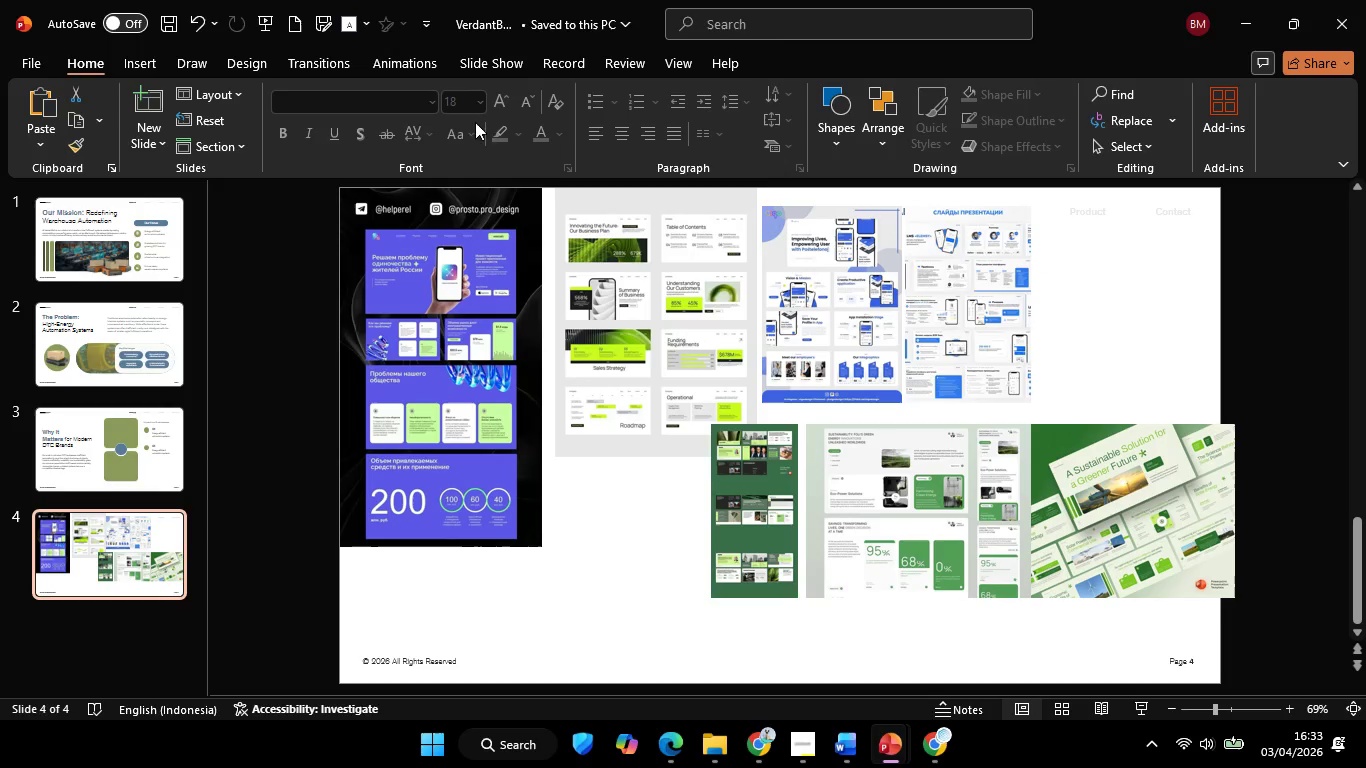 
wait(7.45)
 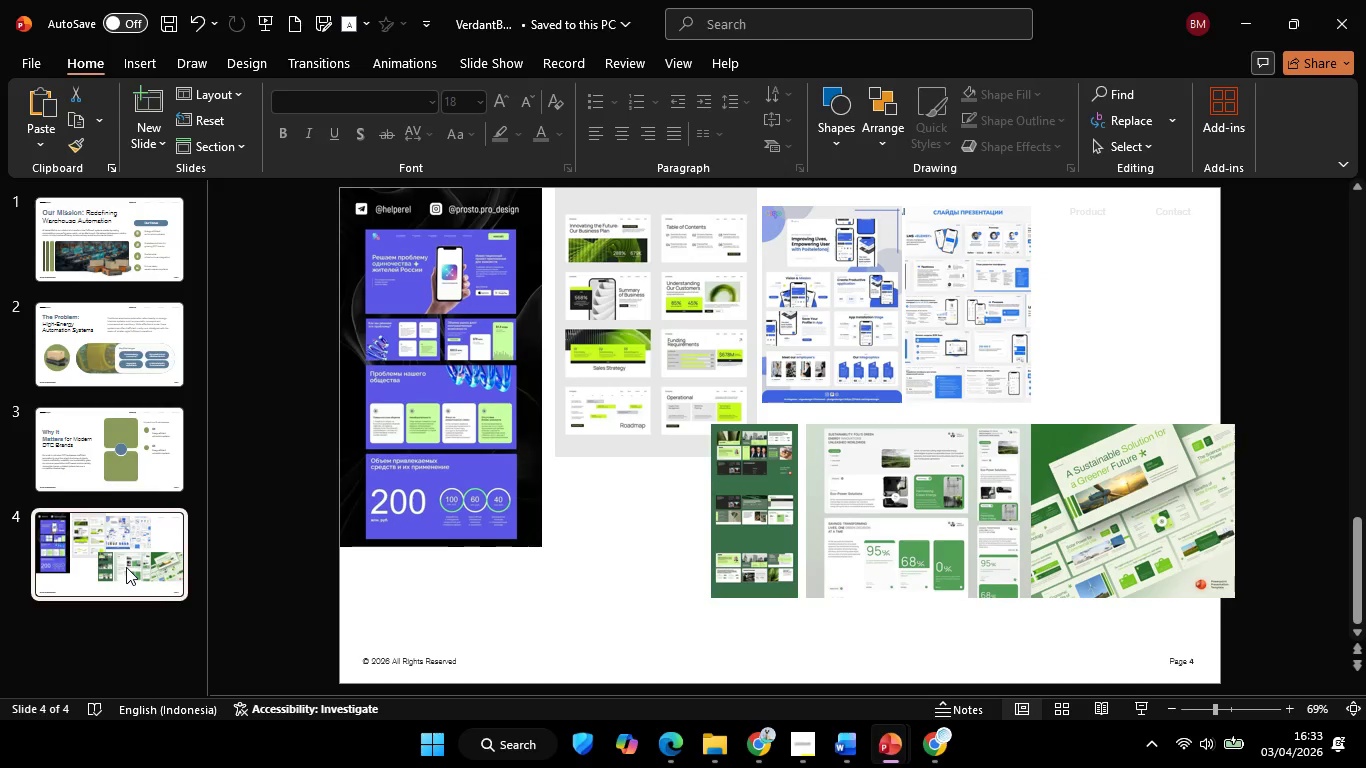 
left_click([1015, 429])
 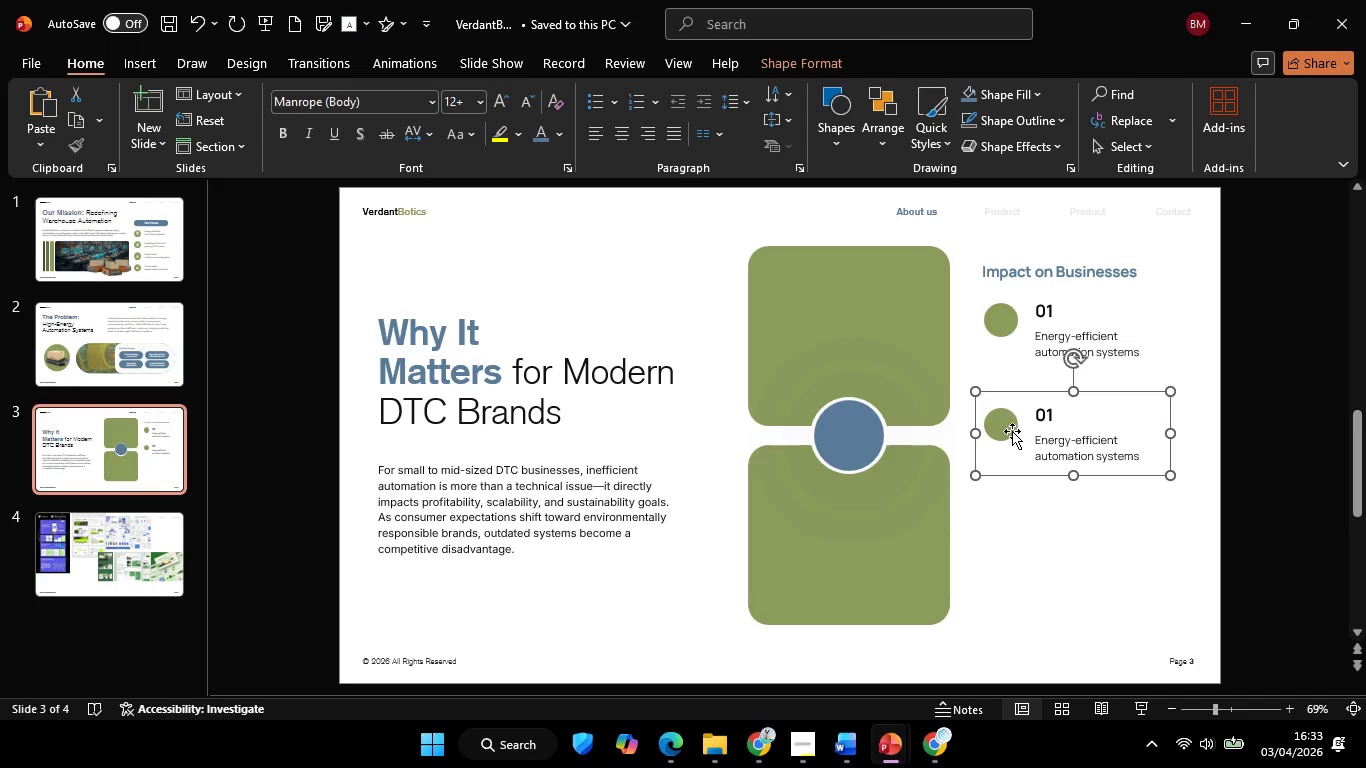 
hold_key(key=ShiftLeft, duration=1.59)
left_click_drag(start_coordinate=[1012, 431], to_coordinate=[1006, 411])
 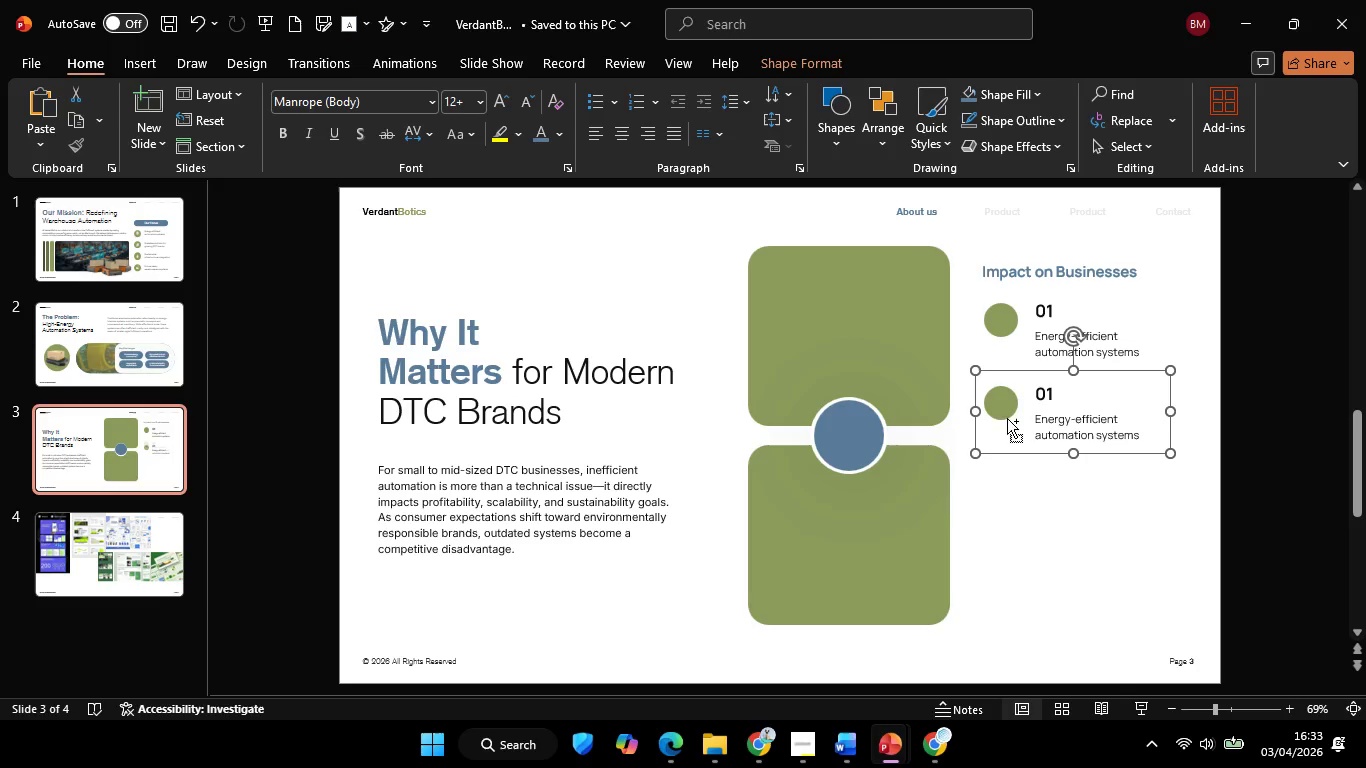 
hold_key(key=ControlLeft, duration=4.83)
hold_key(key=ShiftLeft, duration=6.22)
left_click_drag(start_coordinate=[999, 410], to_coordinate=[1008, 490])
 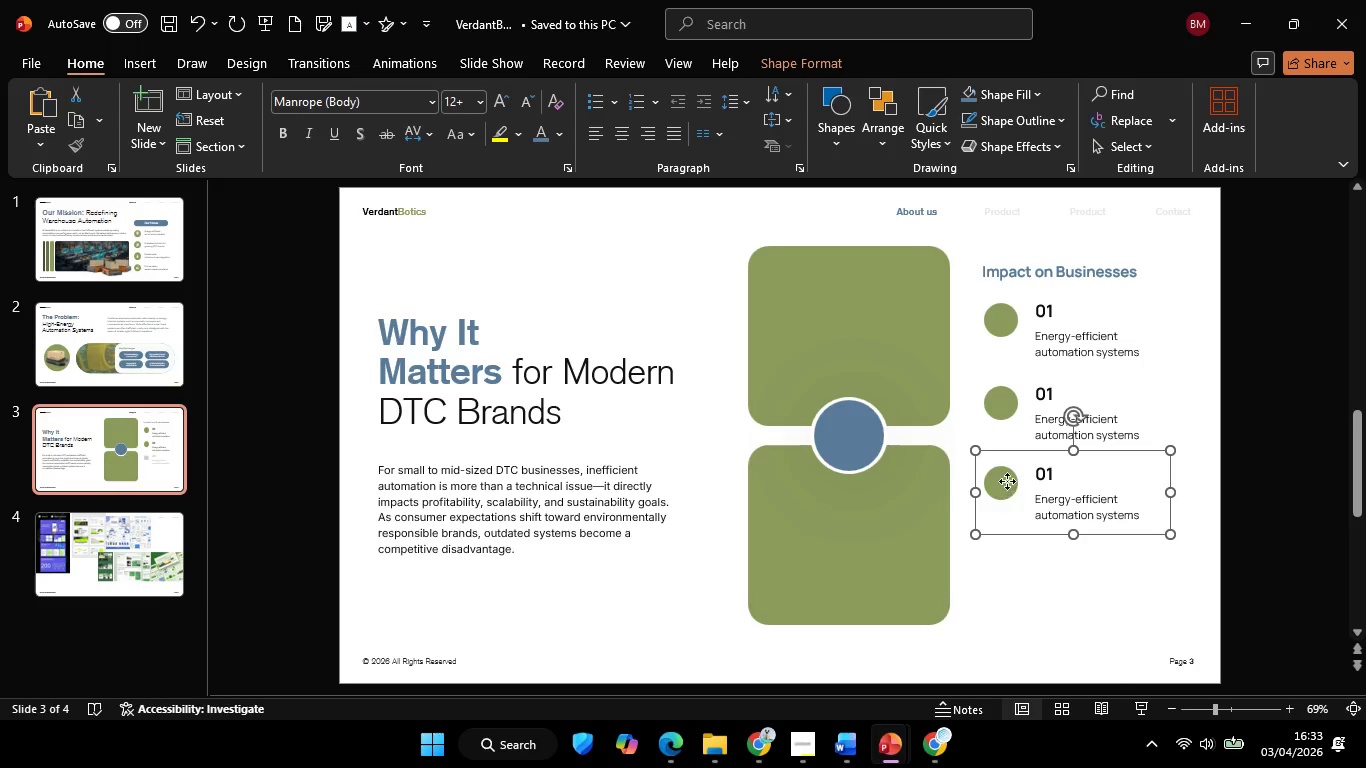 
left_click_drag(start_coordinate=[1007, 481], to_coordinate=[1005, 583])
 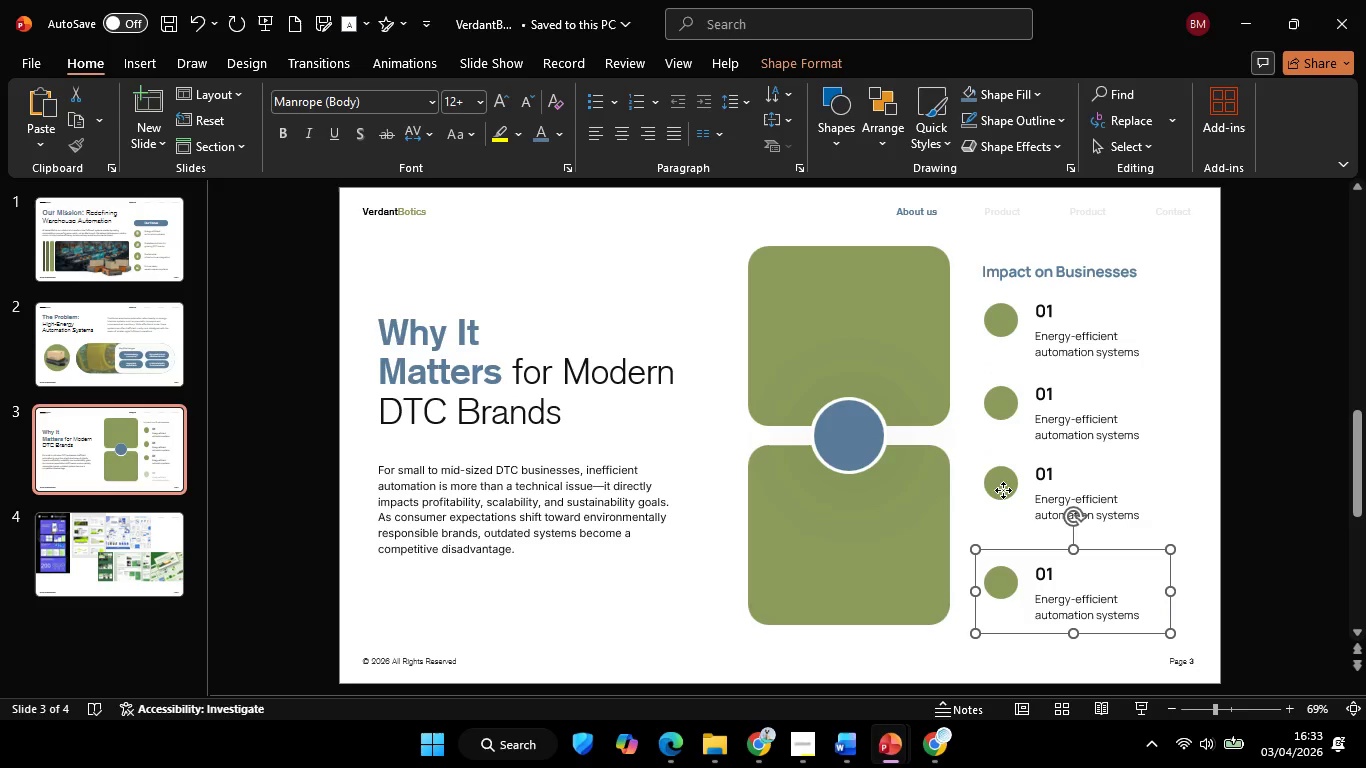 
left_click([1003, 490])
 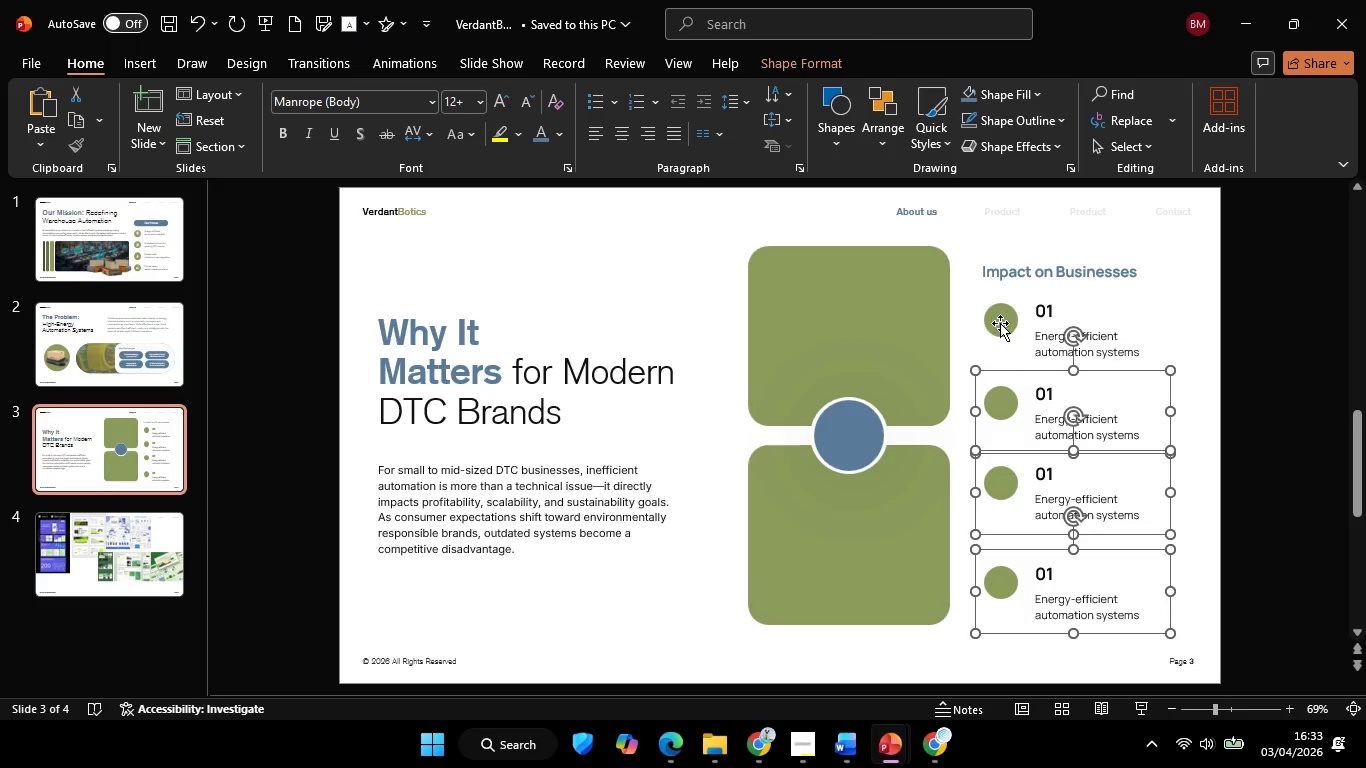 
double_click([1000, 320])
 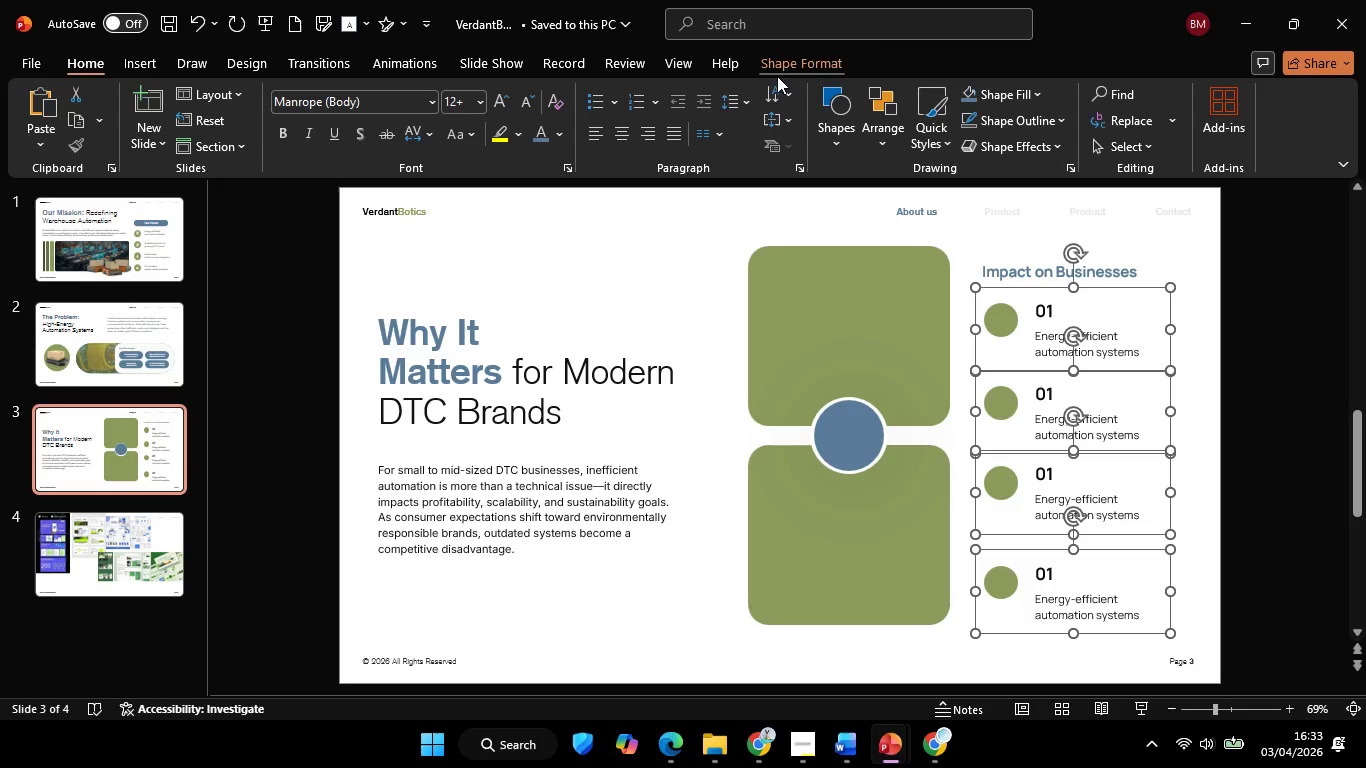 
left_click([777, 75])
 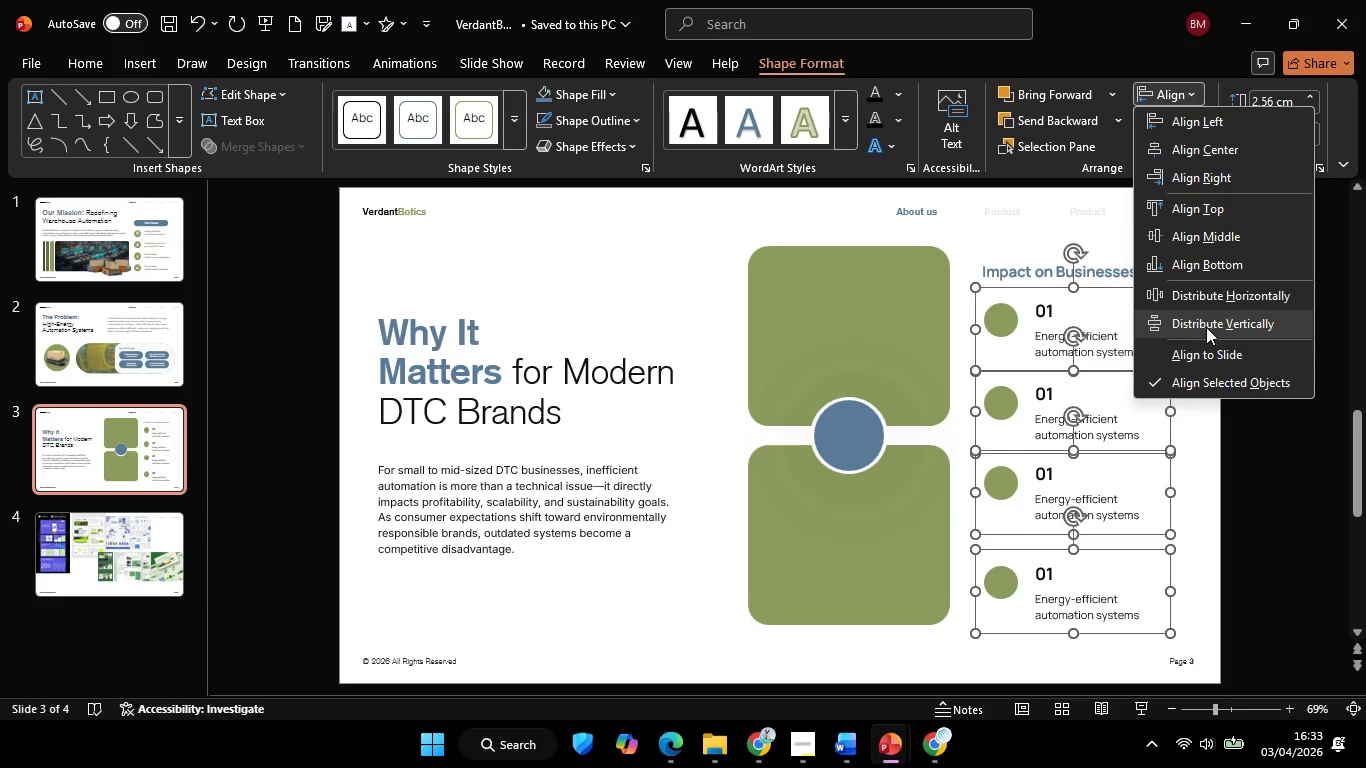 
double_click([1228, 330])
 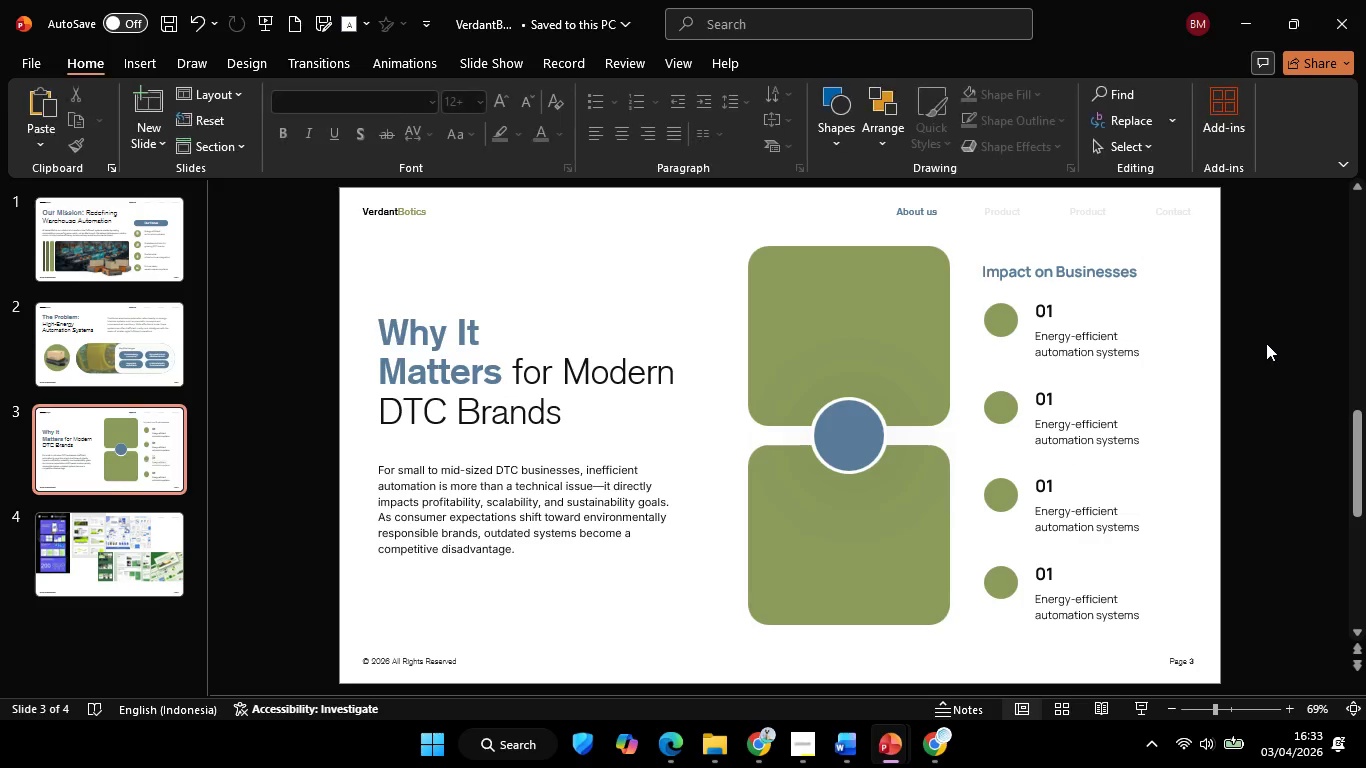 
triple_click([1266, 343])
 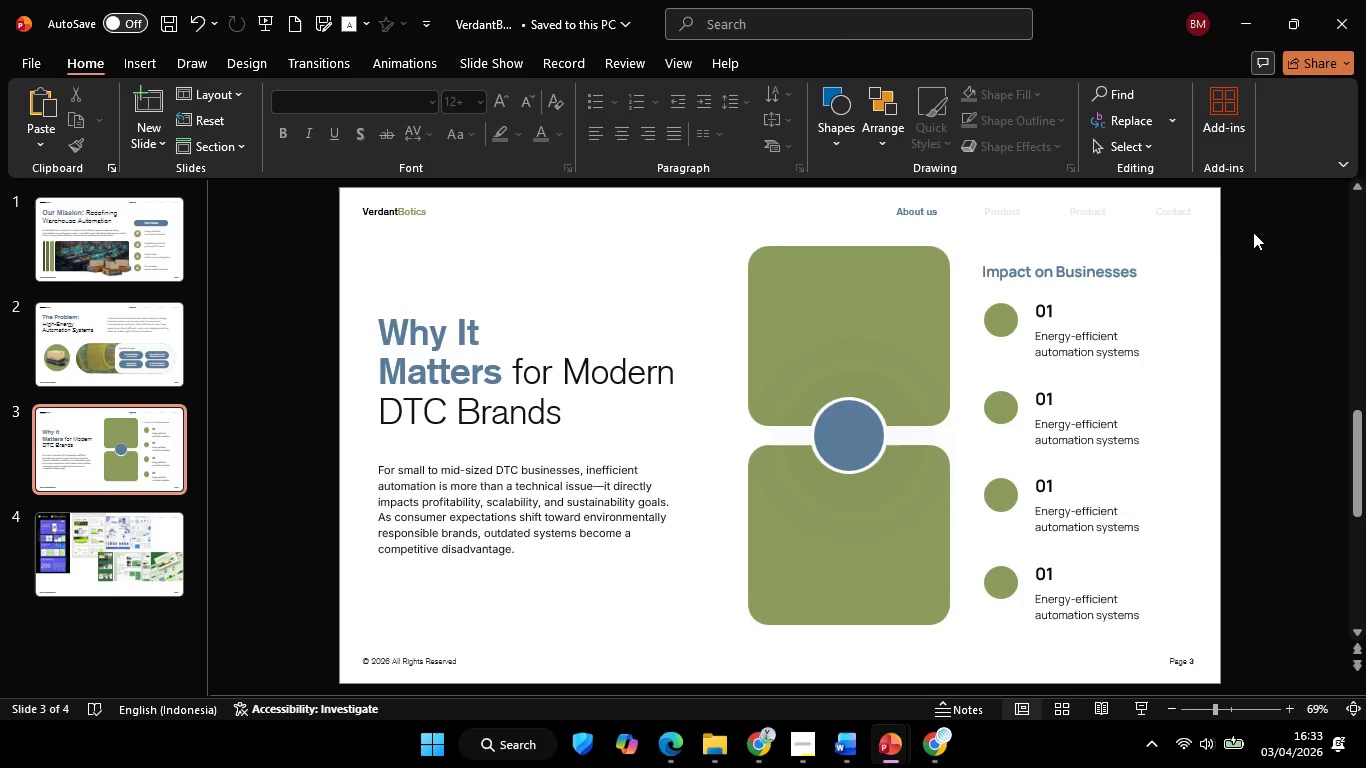 
left_click_drag(start_coordinate=[1253, 232], to_coordinate=[950, 650])
 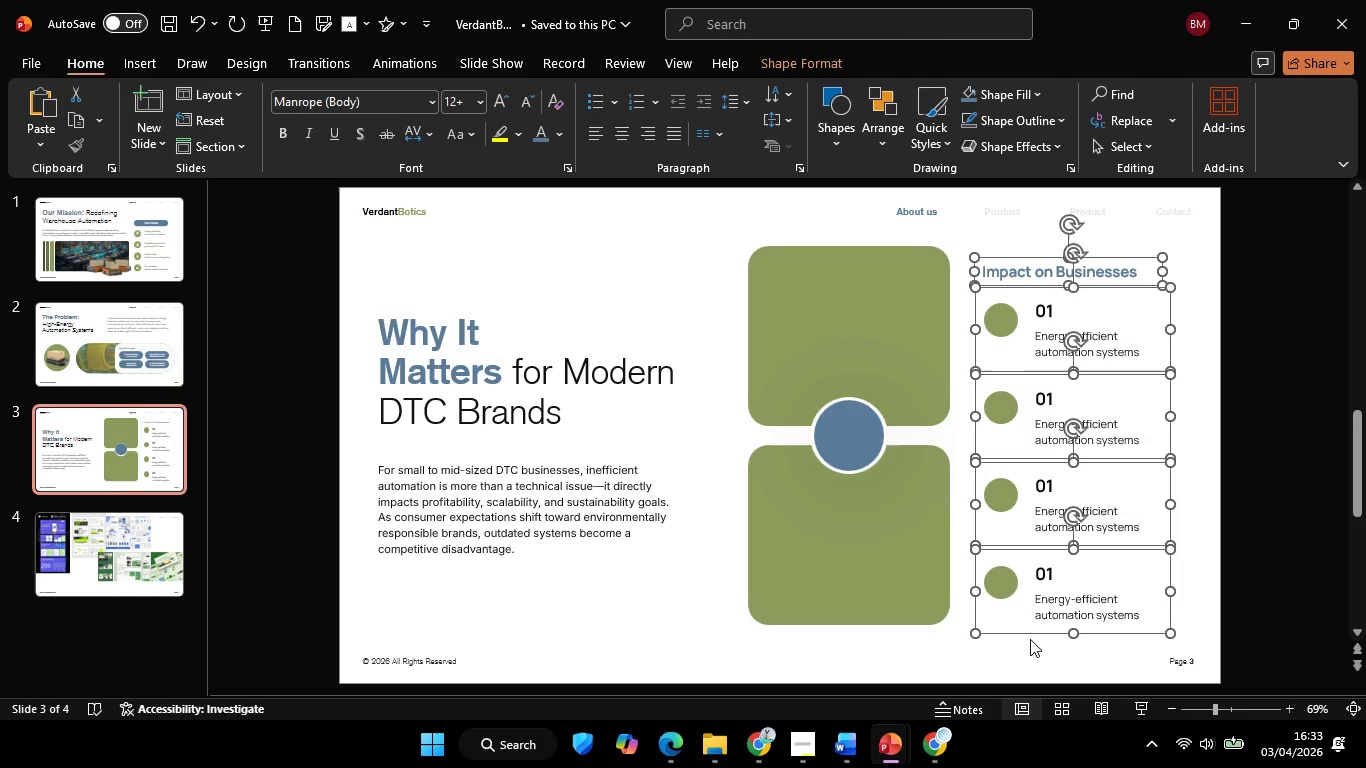 
key(Control+G)
 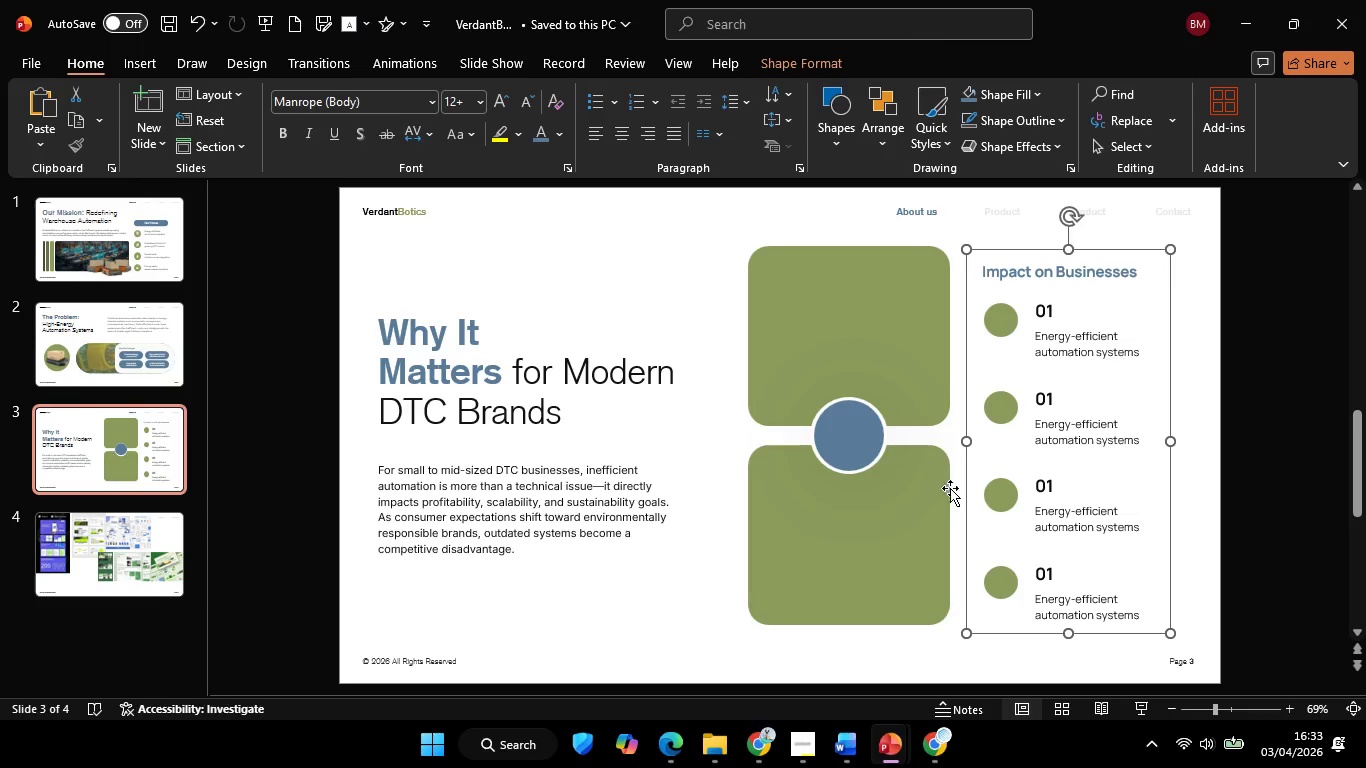 
hold_key(key=ShiftLeft, duration=0.91)
left_click([938, 483])
 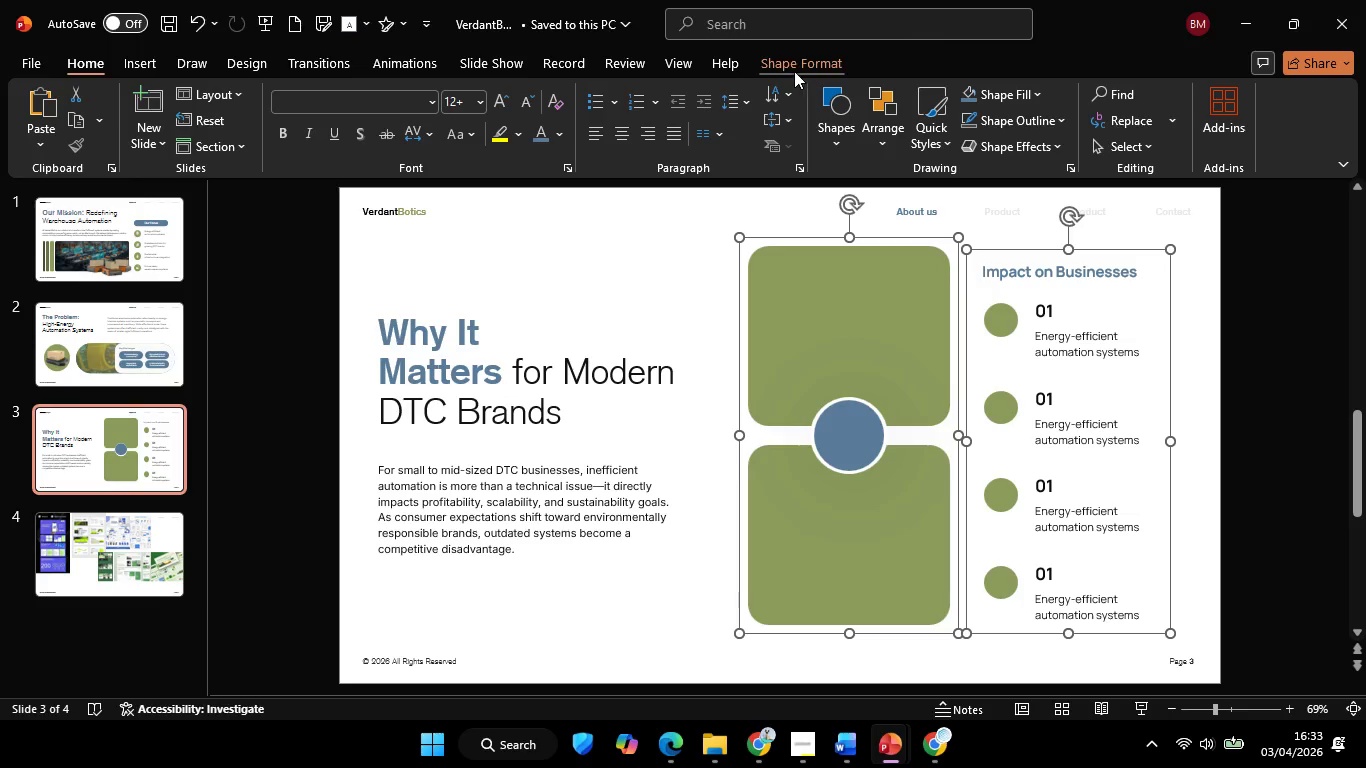 
left_click([793, 68])
 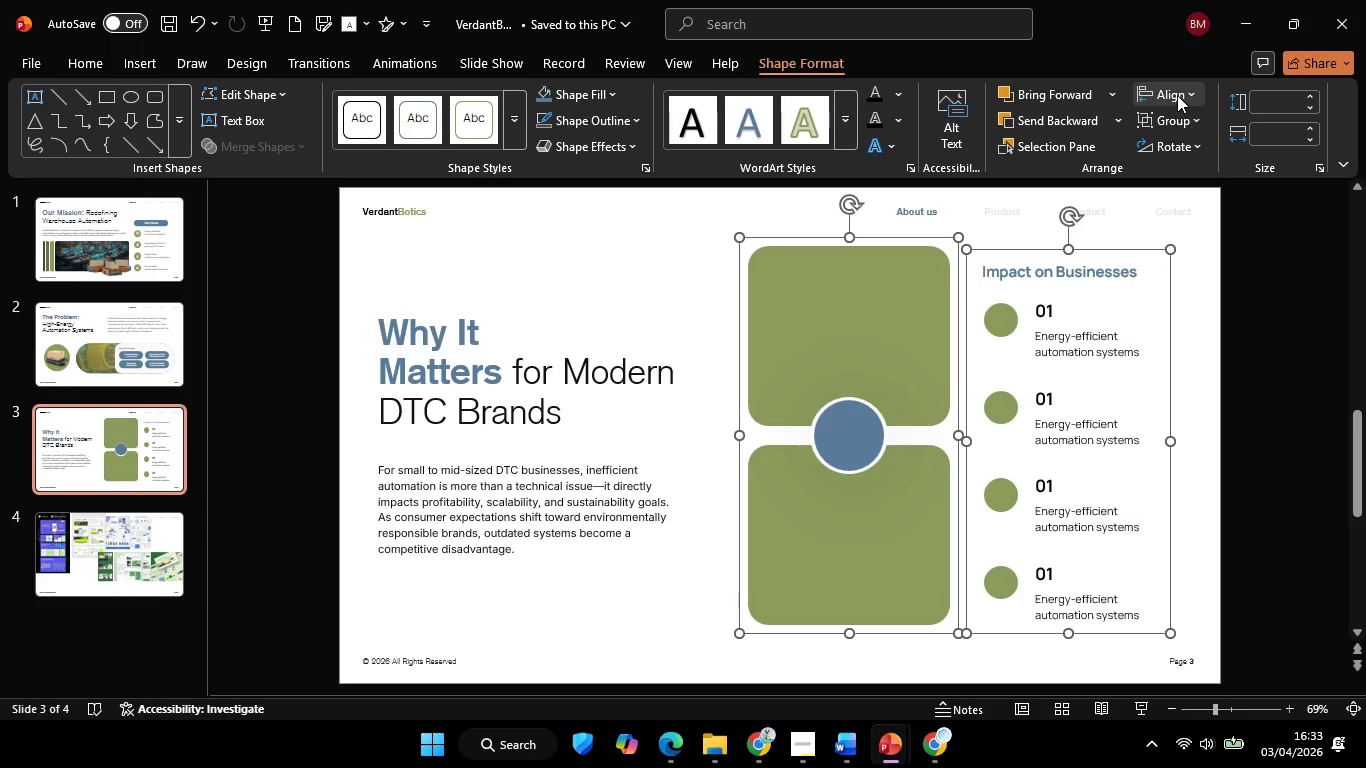 
left_click([1177, 95])
 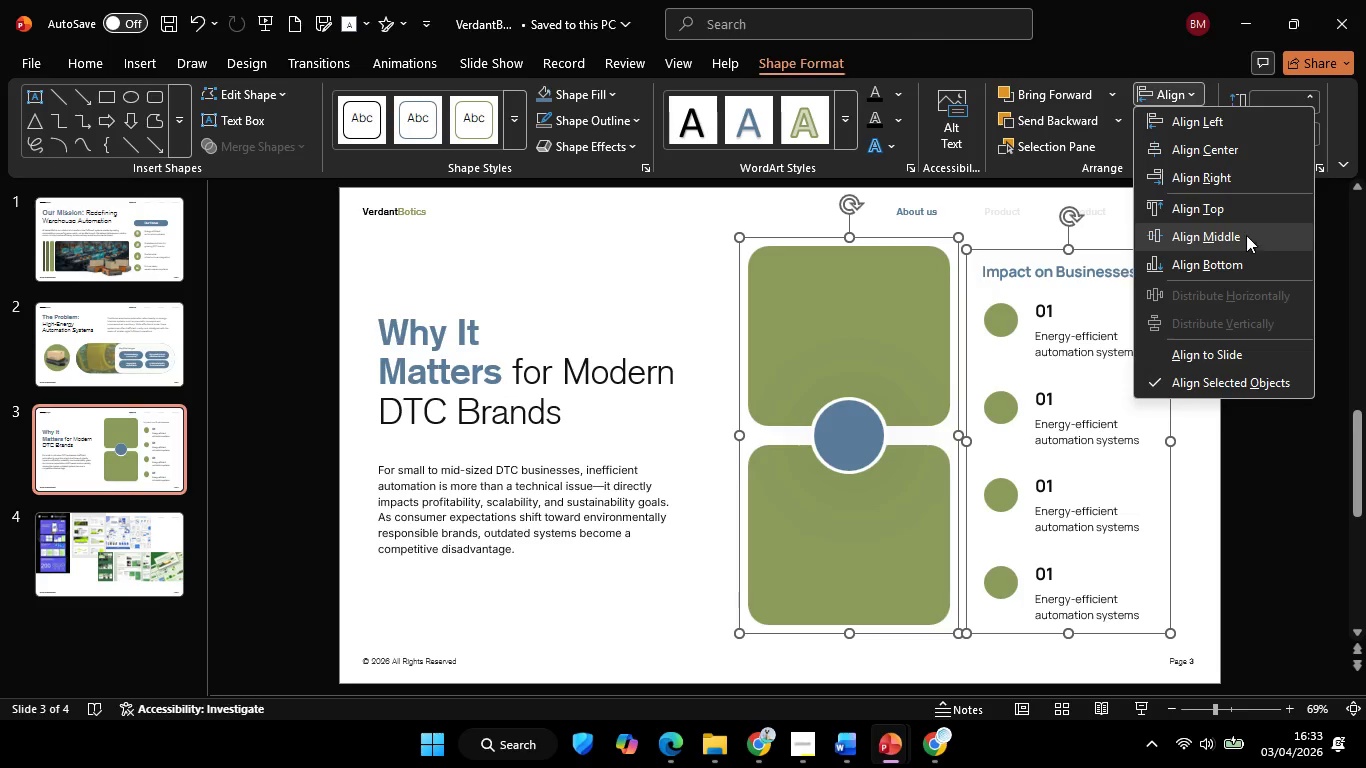 
left_click([1246, 235])
 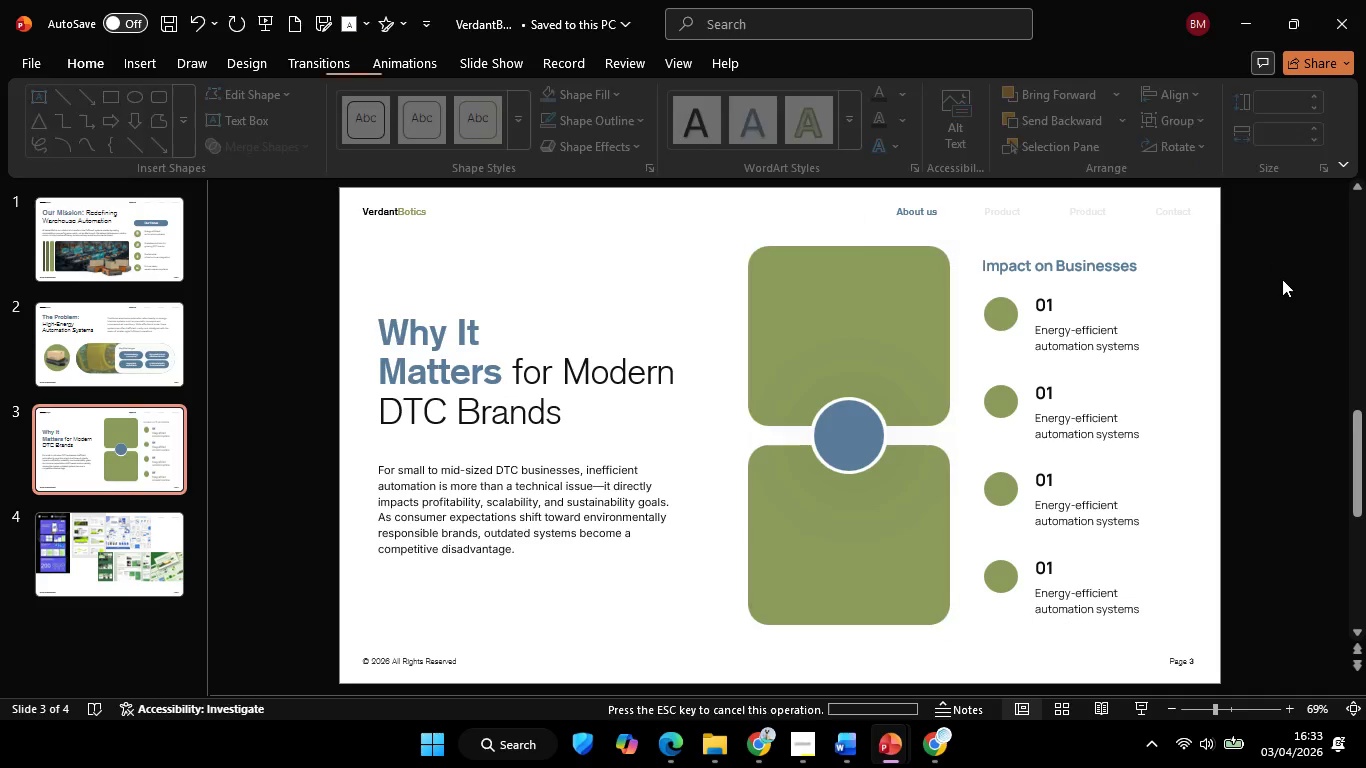 
left_click([1282, 279])
 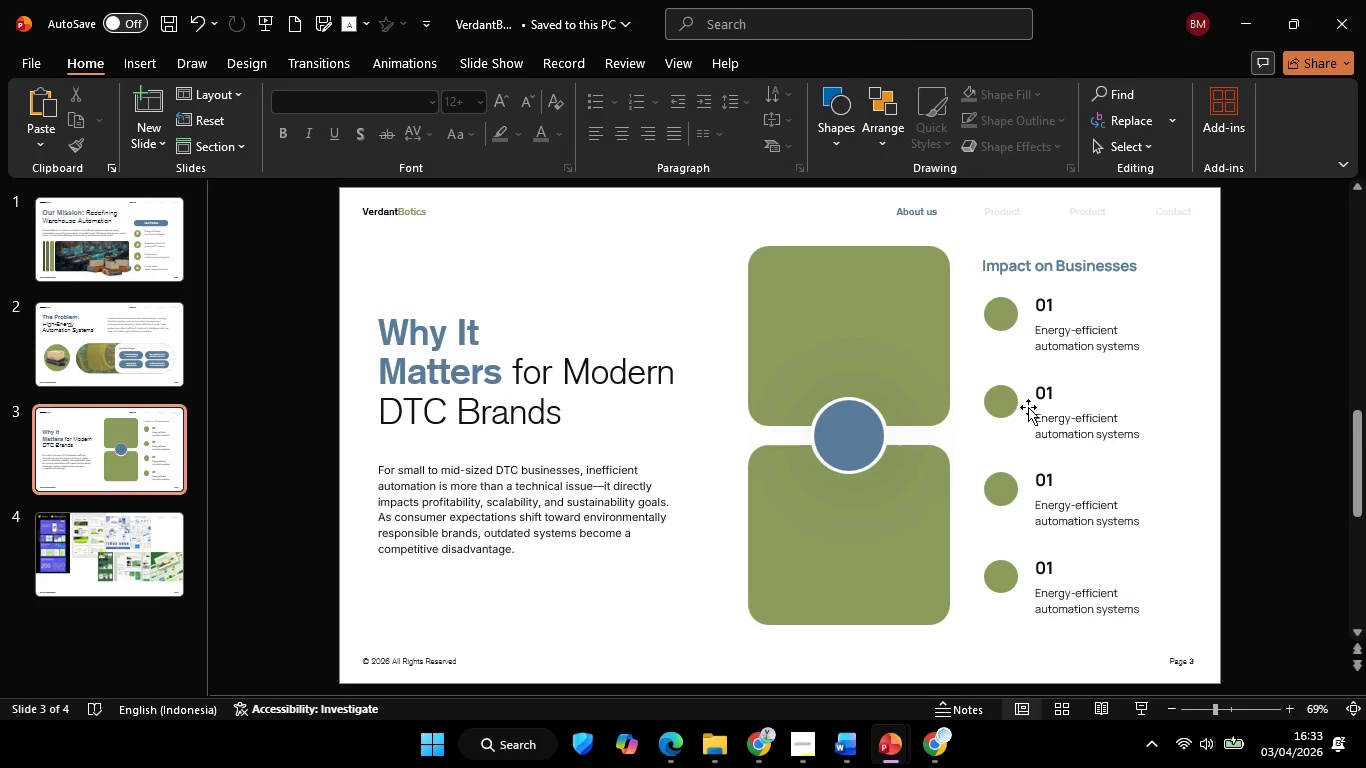 
left_click([1014, 399])
 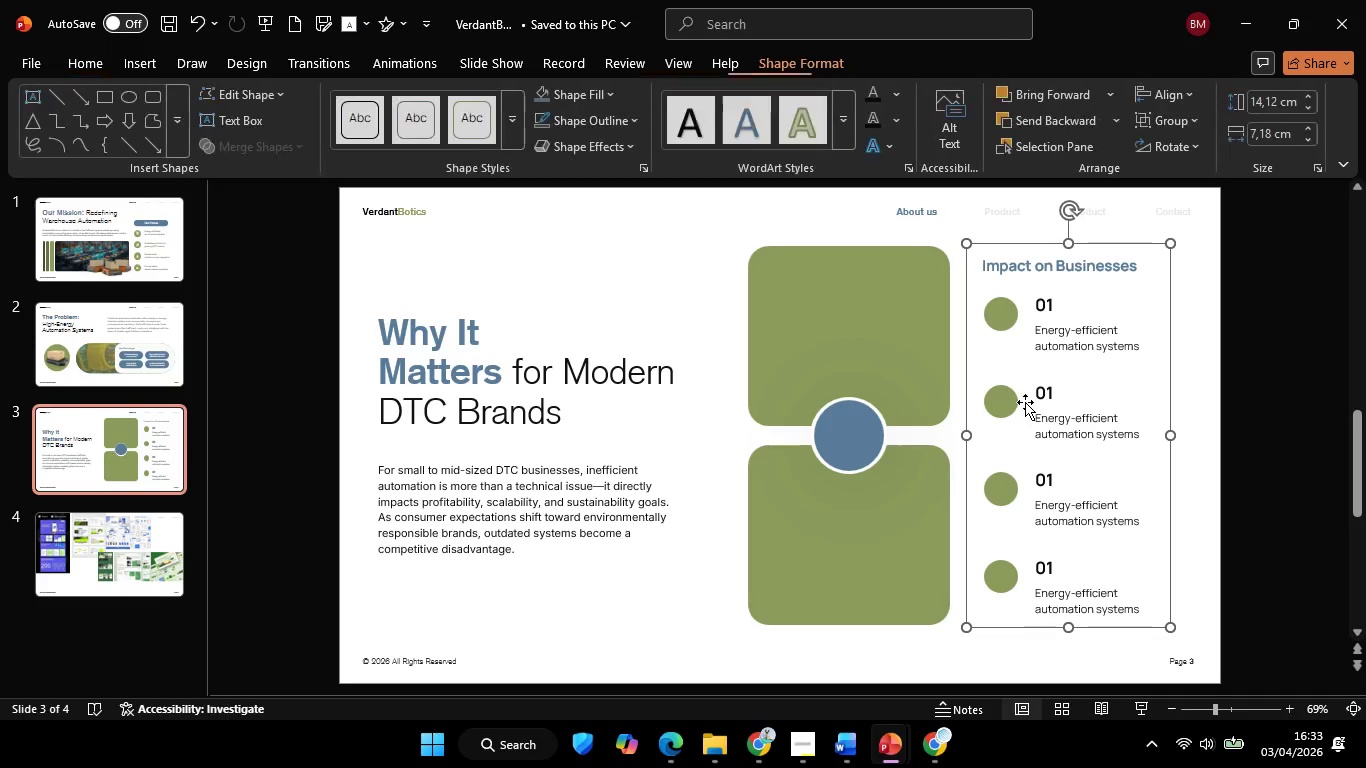 
hold_key(key=ShiftLeft, duration=1.14)
left_click_drag(start_coordinate=[1016, 400], to_coordinate=[1011, 400])
 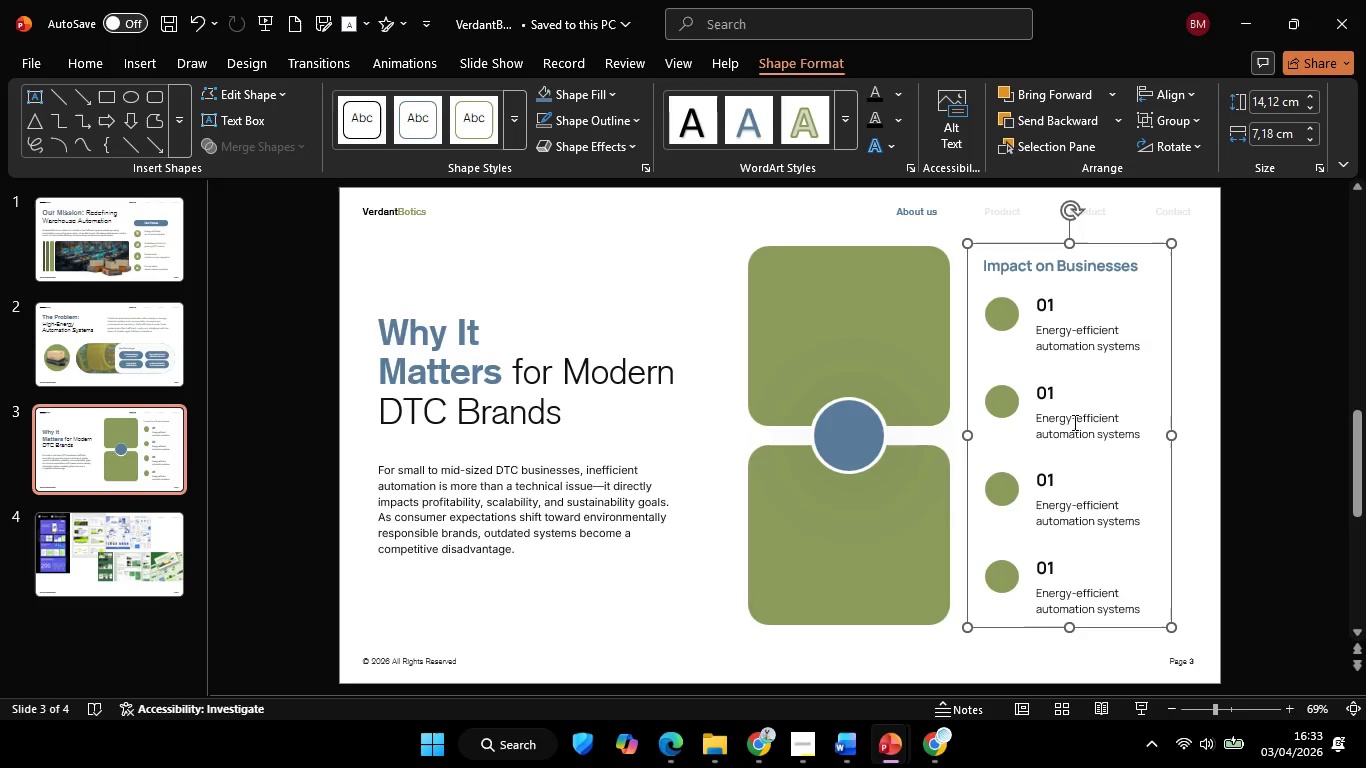 
key(Control+Z)
 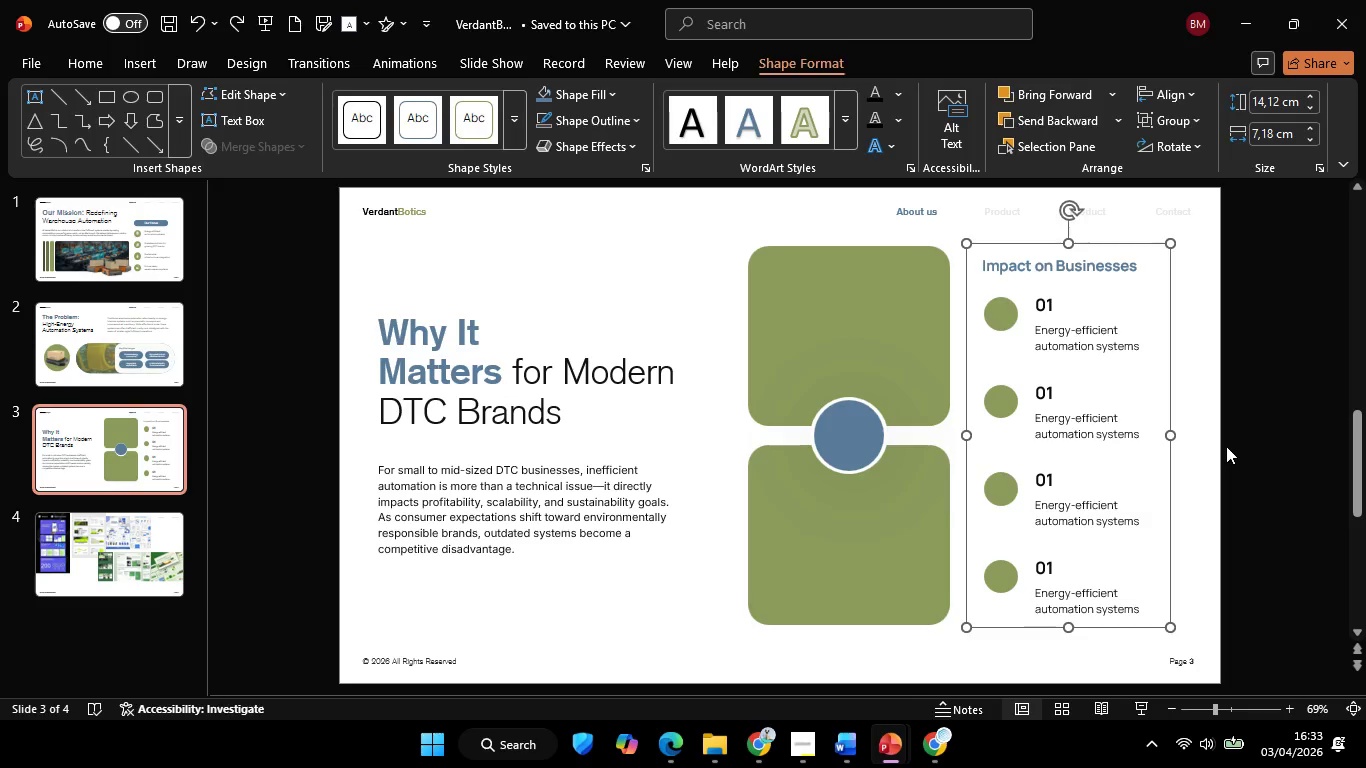 
left_click([1226, 446])
 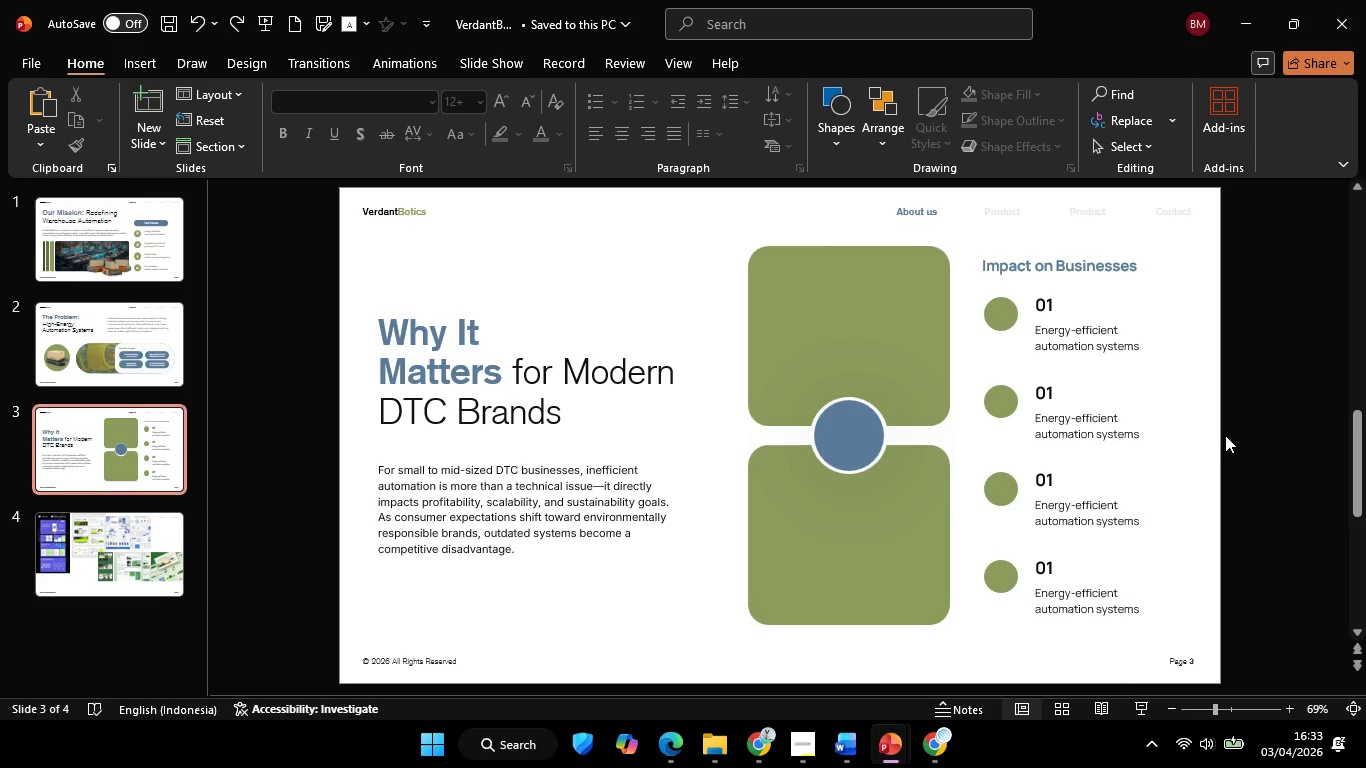 
left_click([1225, 435])
 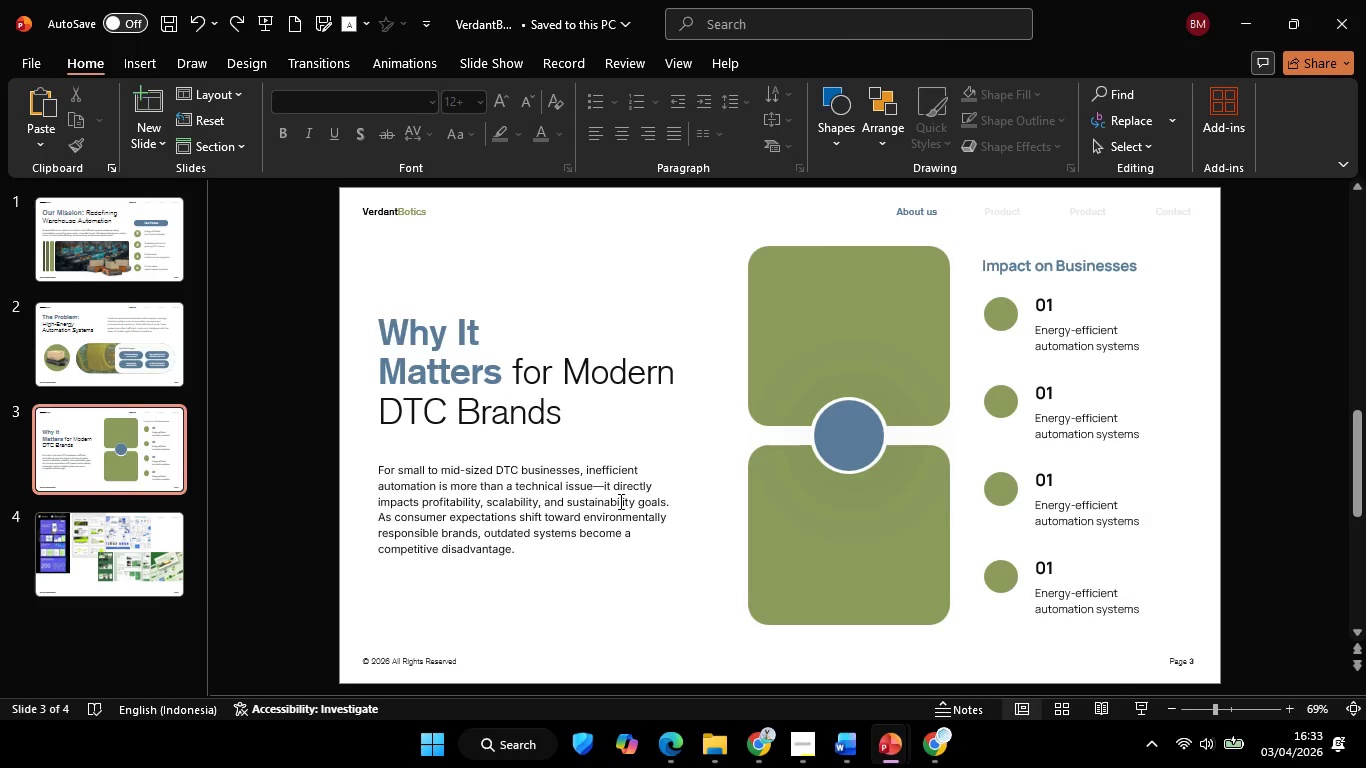 
left_click([619, 501])
 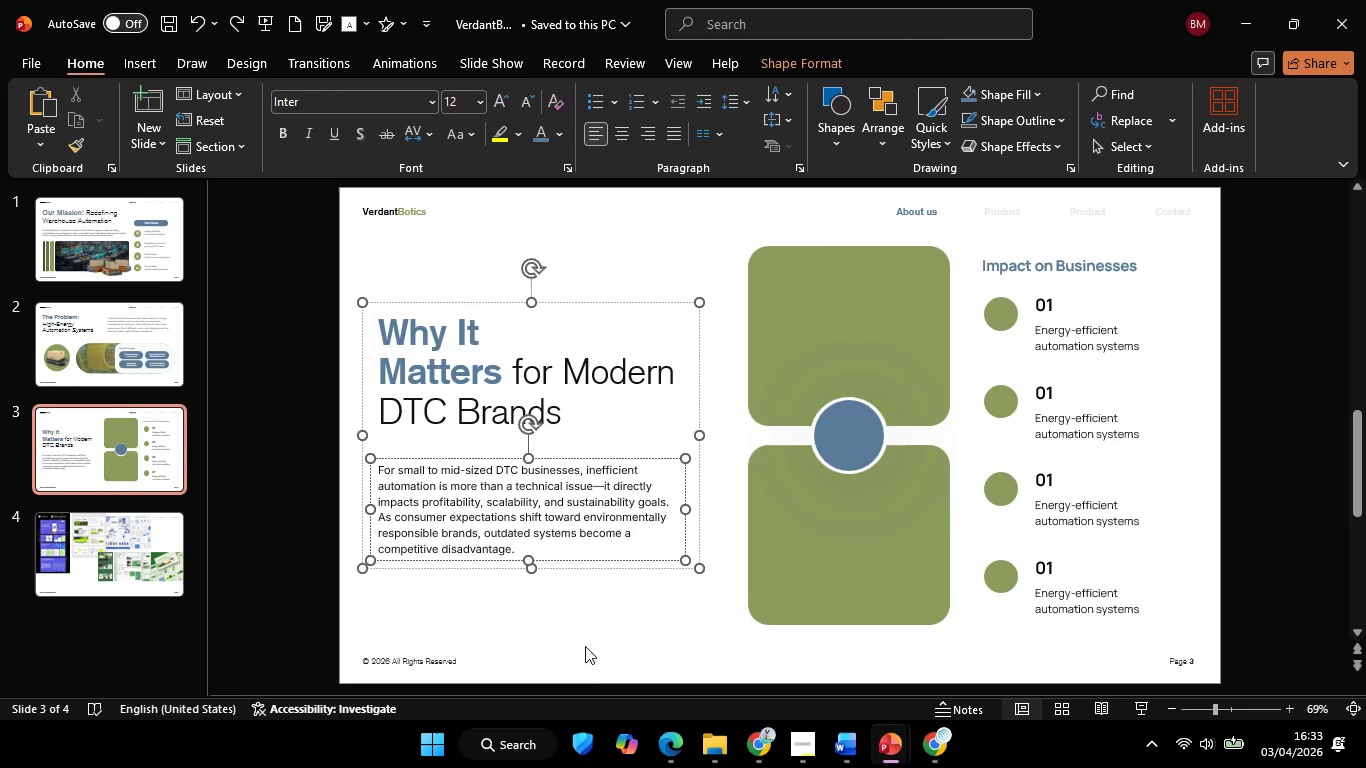 
left_click([584, 647])
 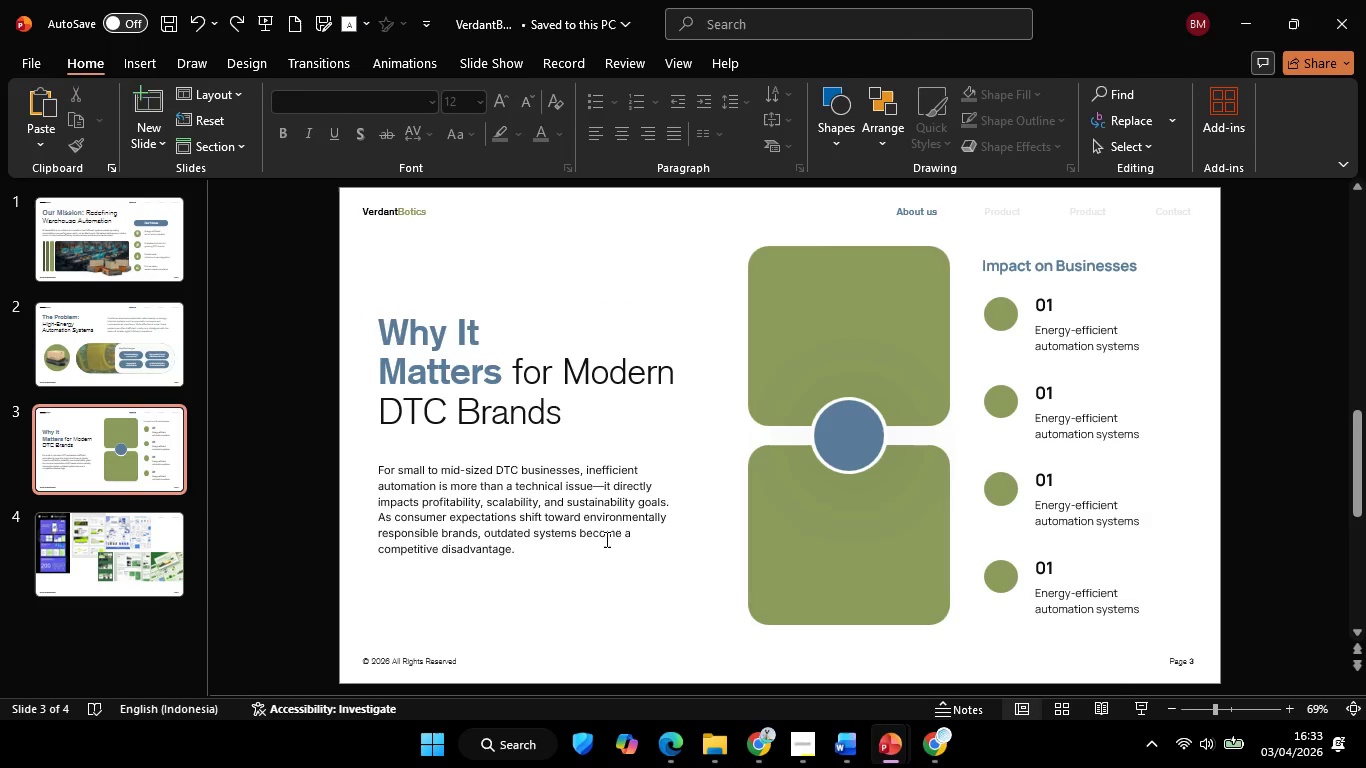 
left_click([609, 515])
 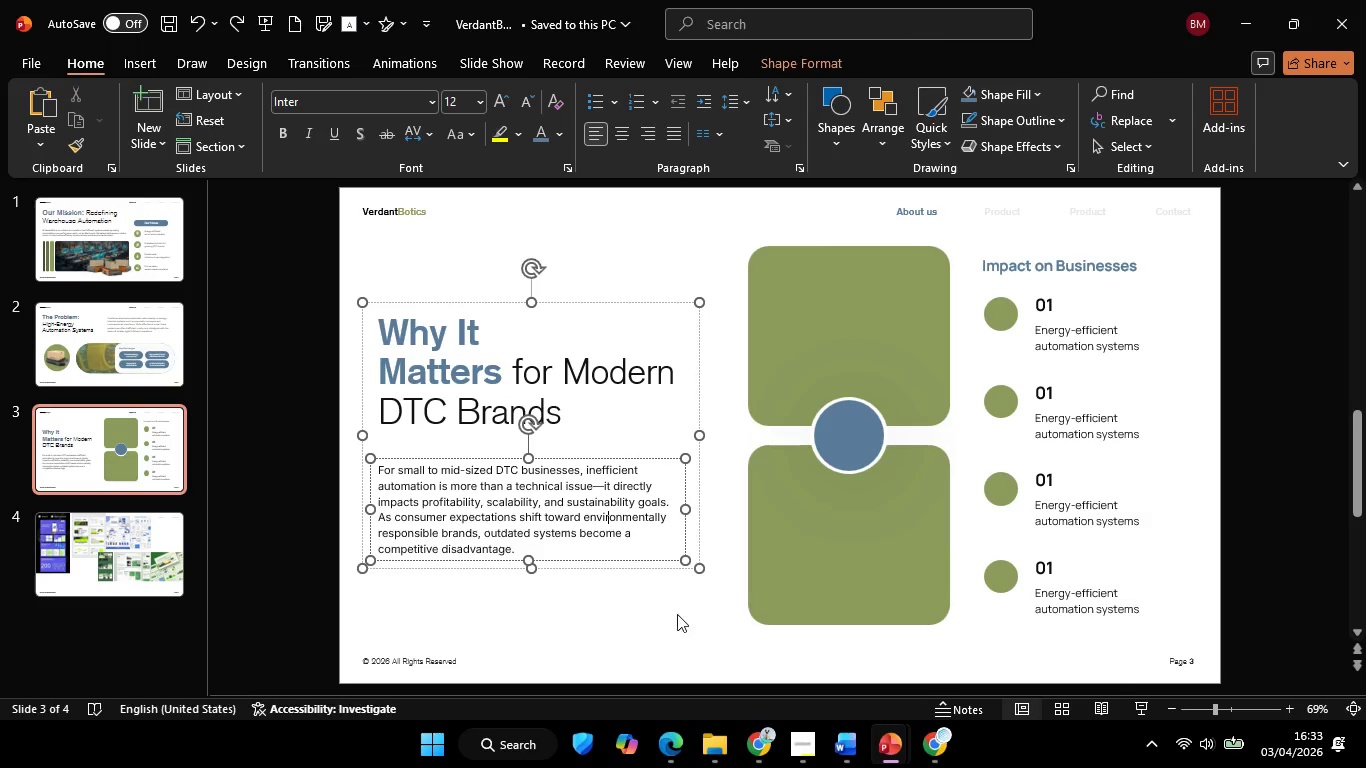 
left_click_drag(start_coordinate=[673, 613], to_coordinate=[683, 610])
 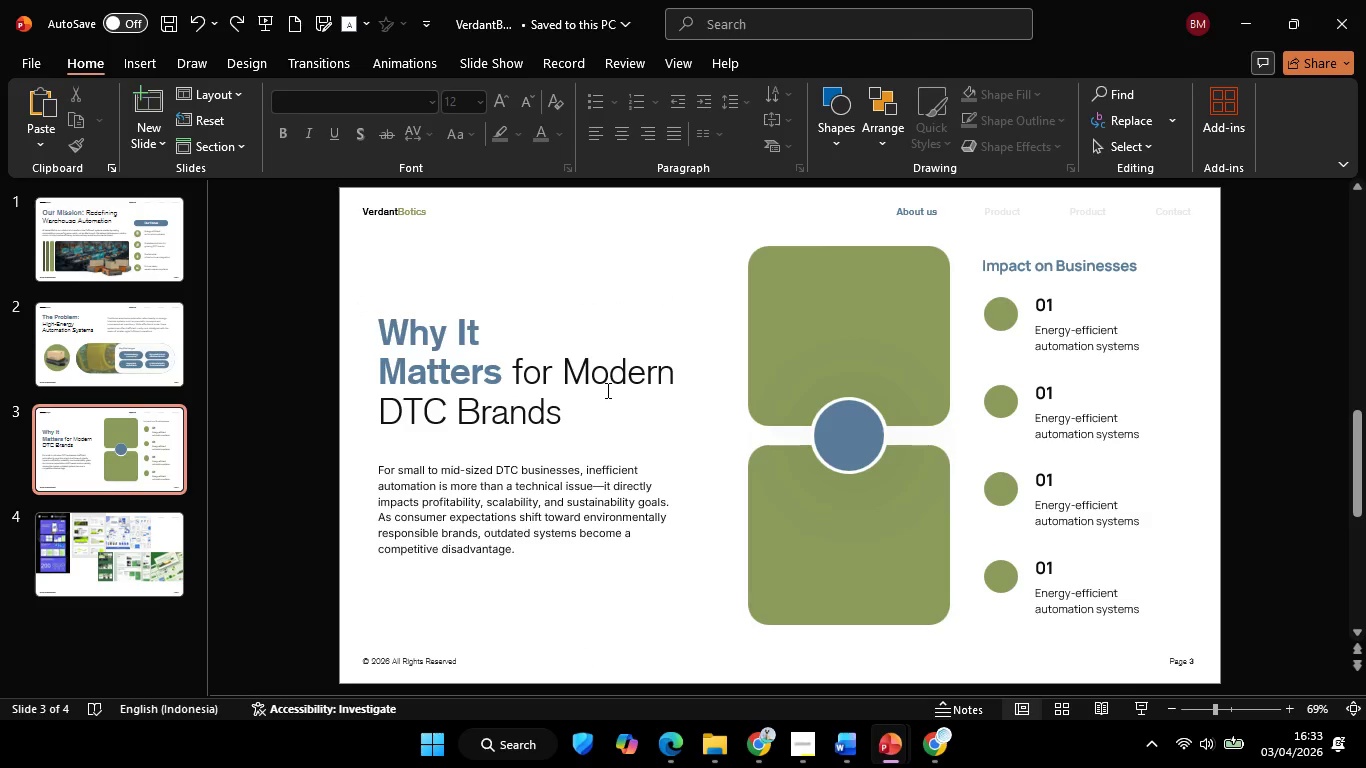 
left_click([606, 390])
 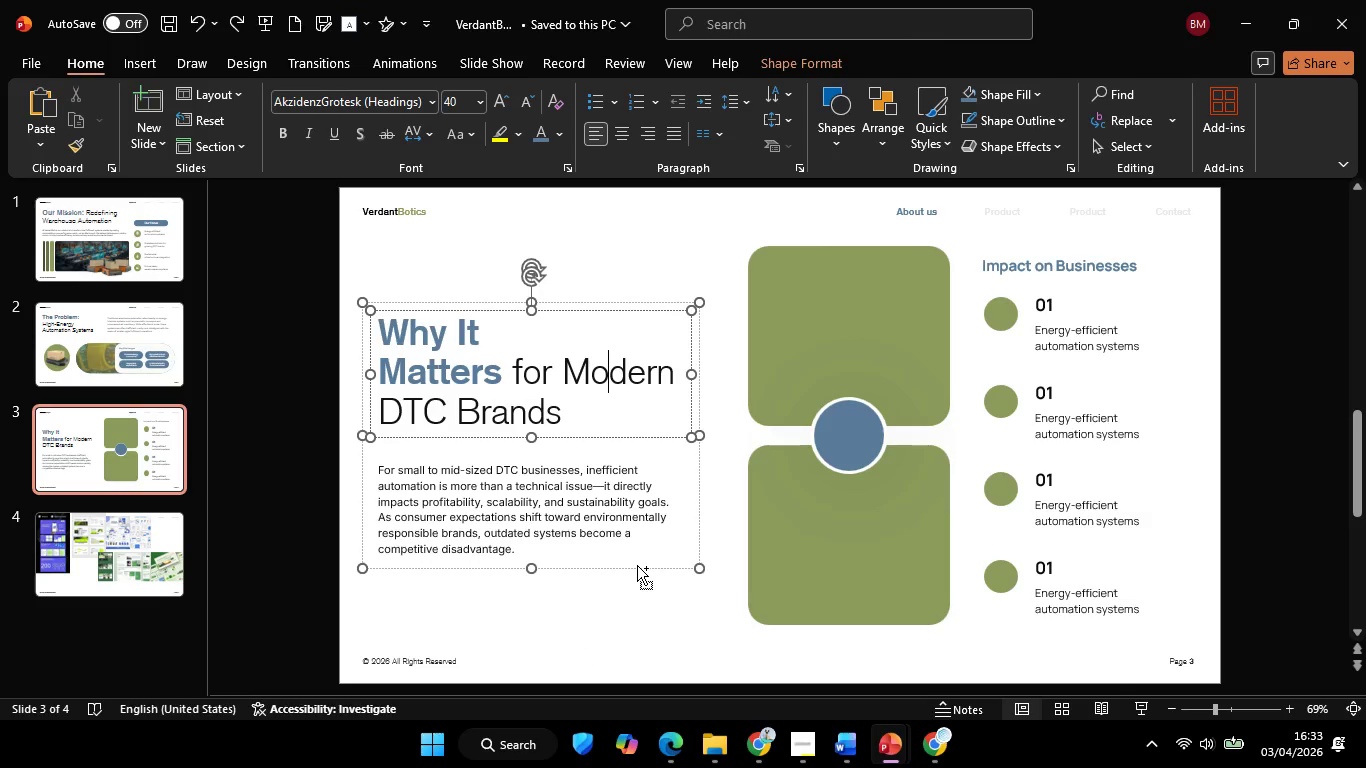 
key(Control+Shift+G)
 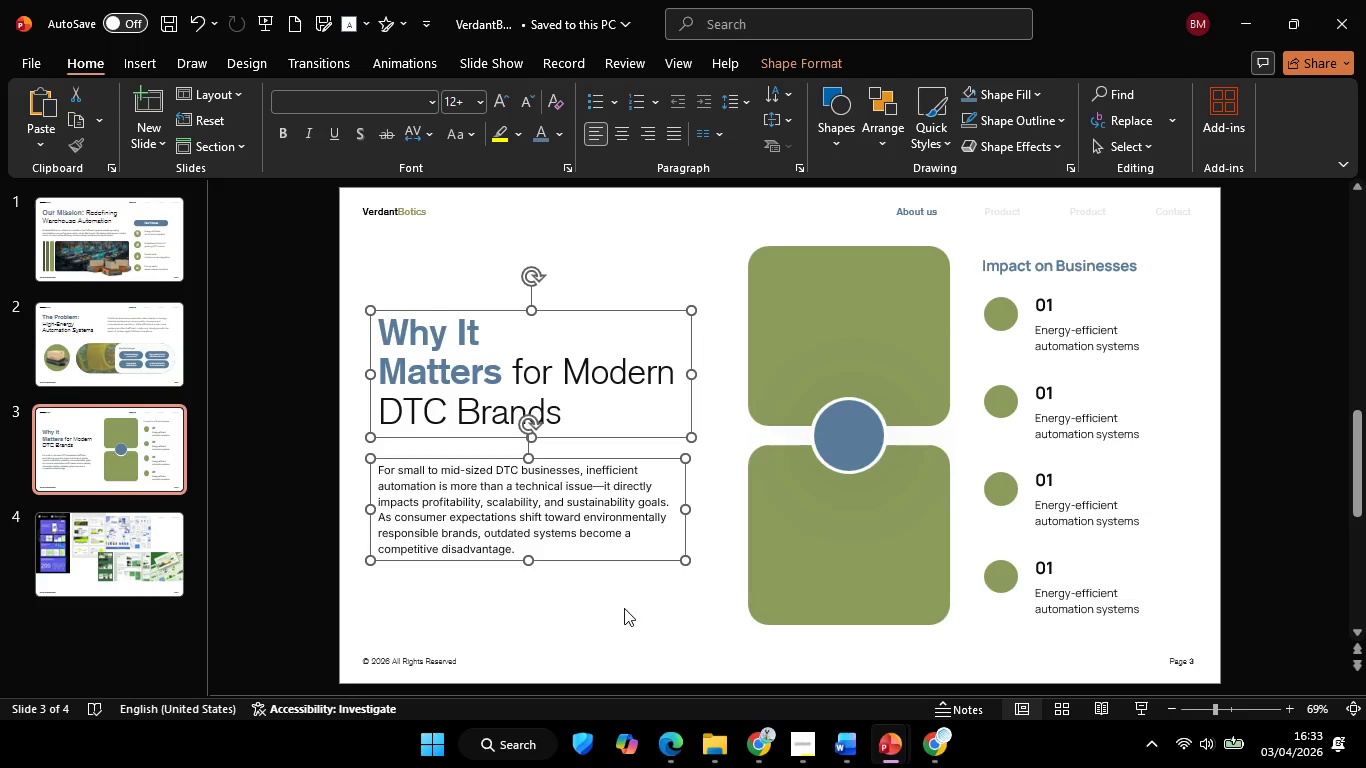 
left_click_drag(start_coordinate=[624, 608], to_coordinate=[631, 605])
 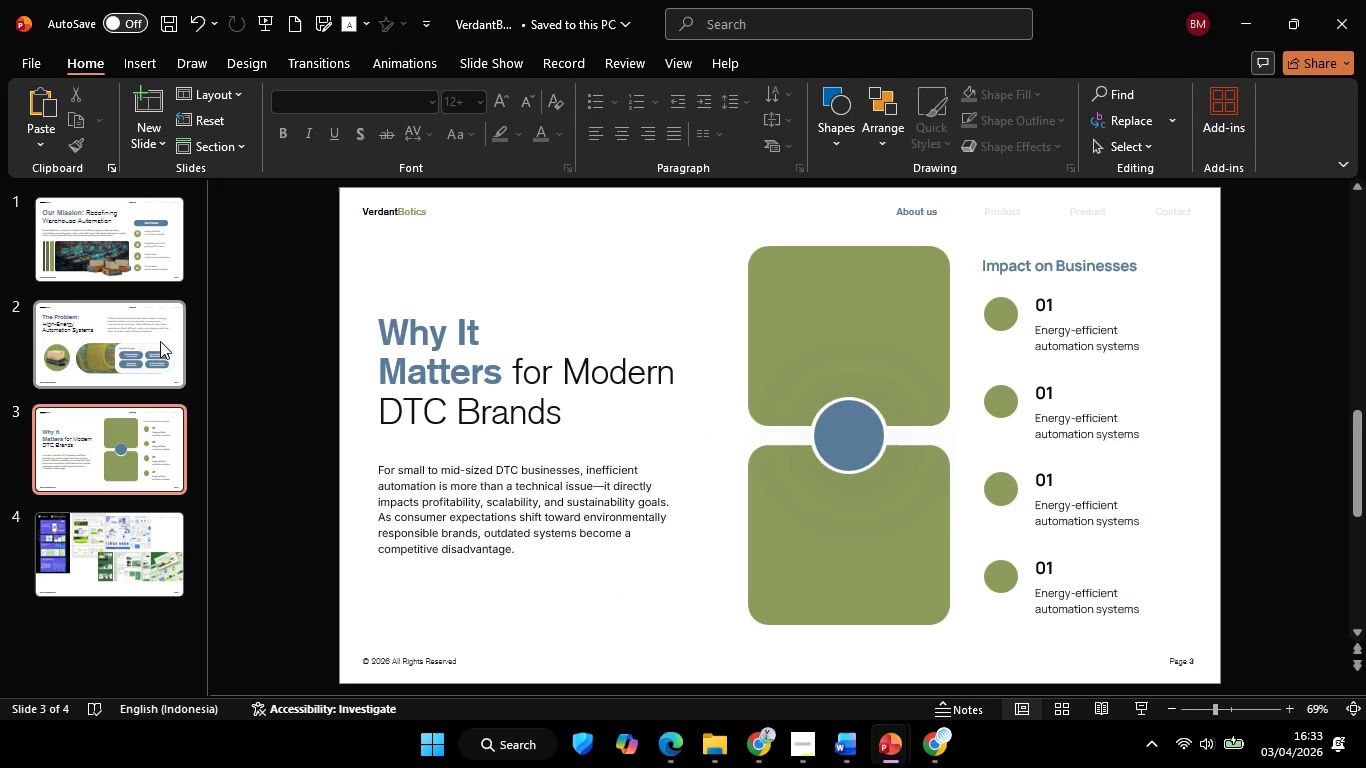 
left_click([160, 337])
 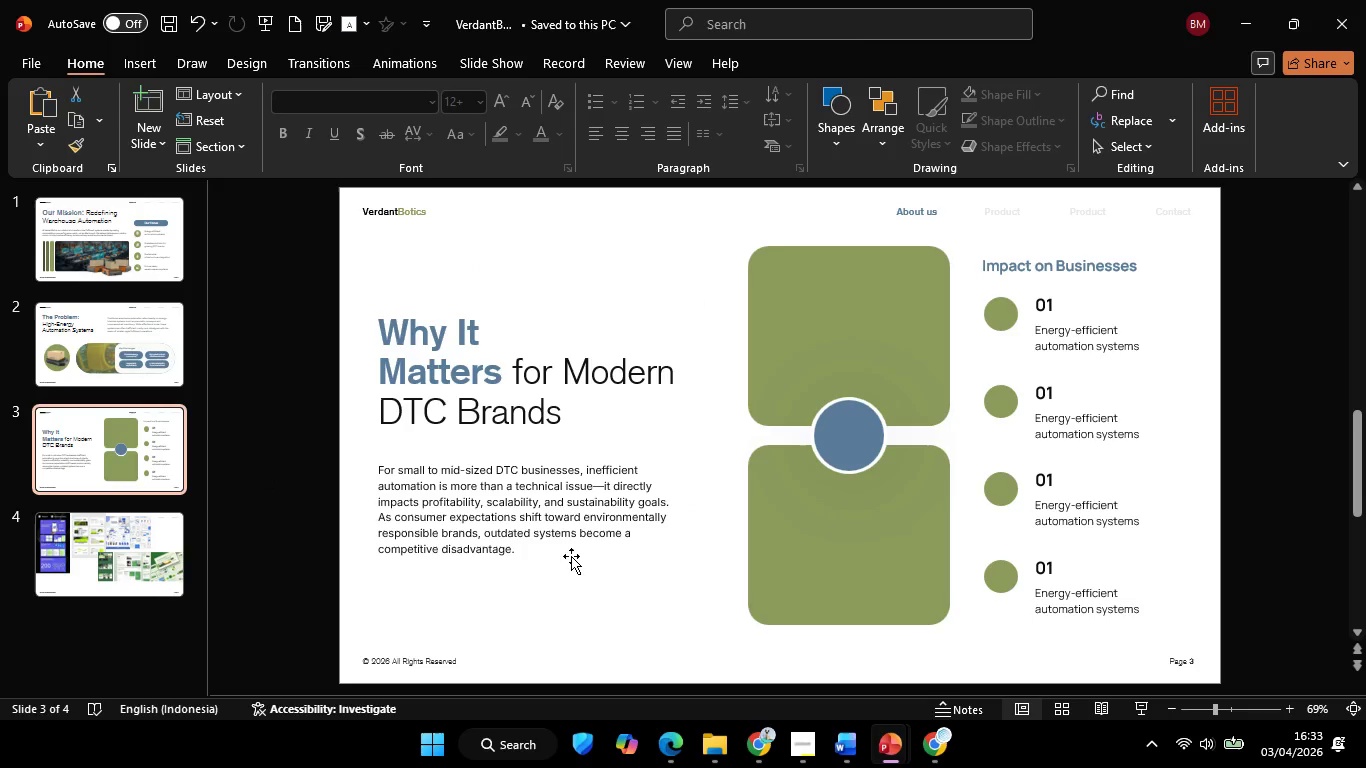 
left_click([118, 574])
 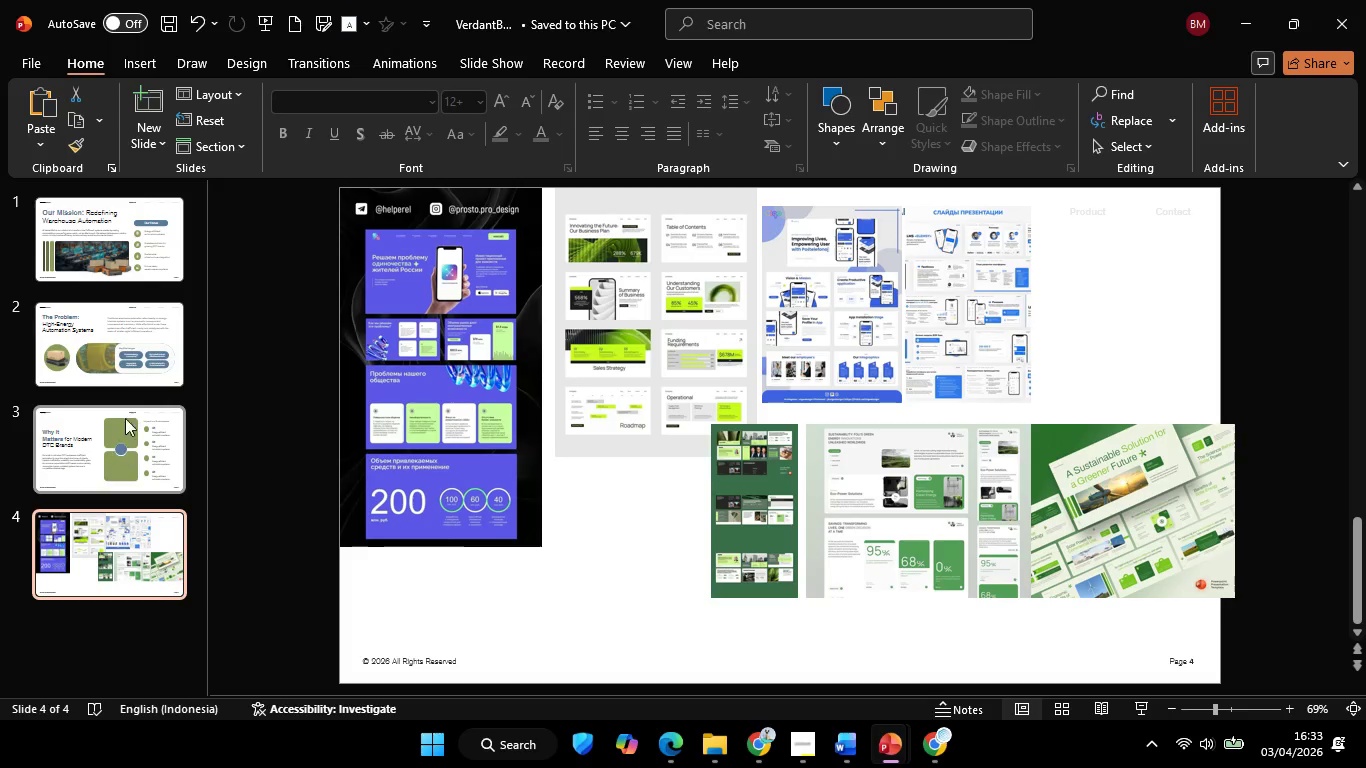 
left_click([109, 223])
 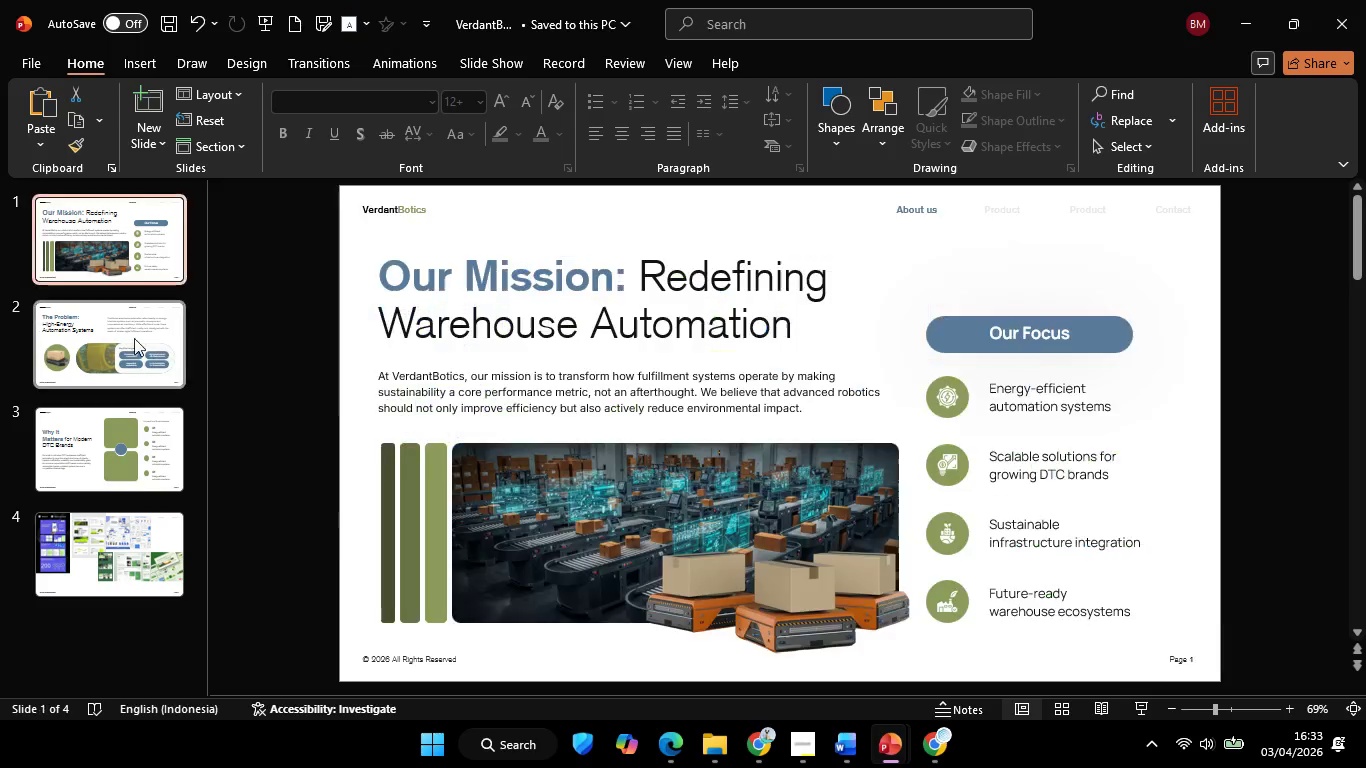 
left_click([132, 334])
 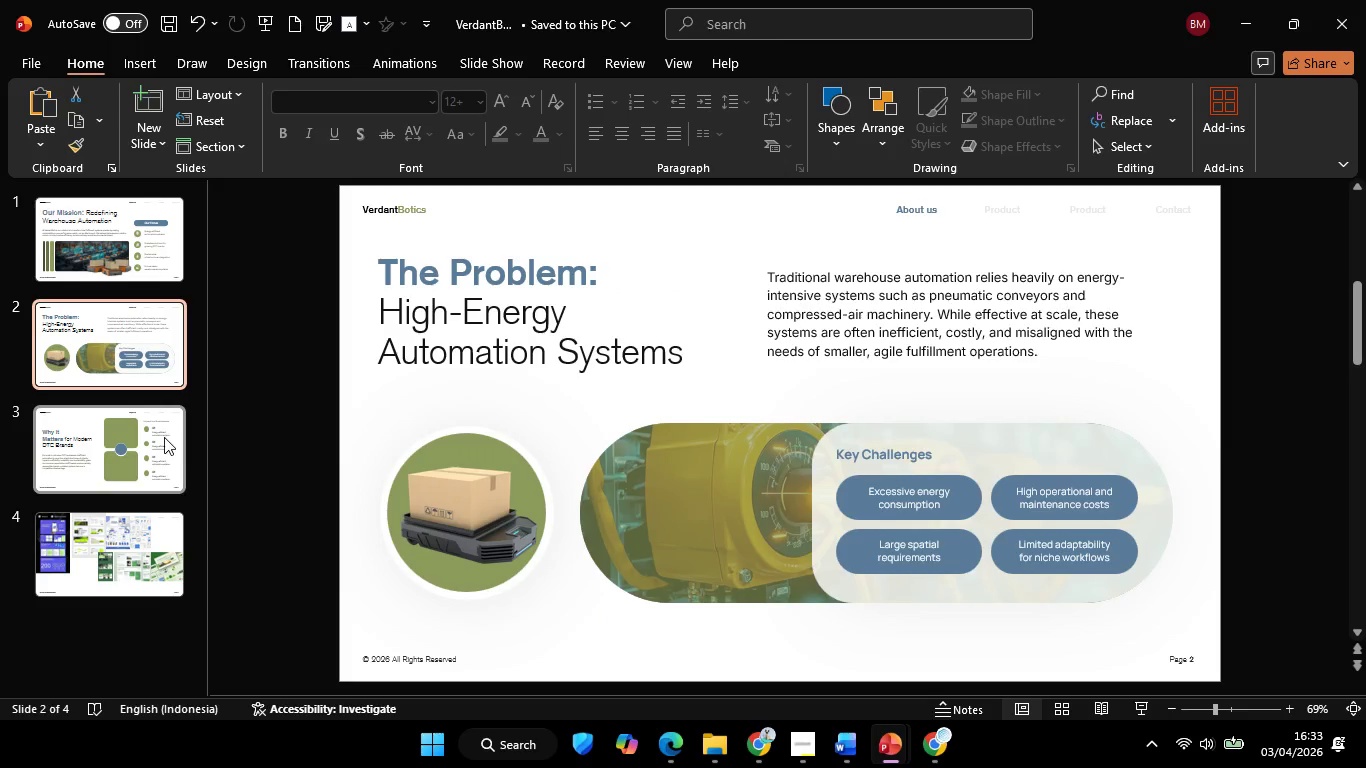 
left_click([164, 437])
 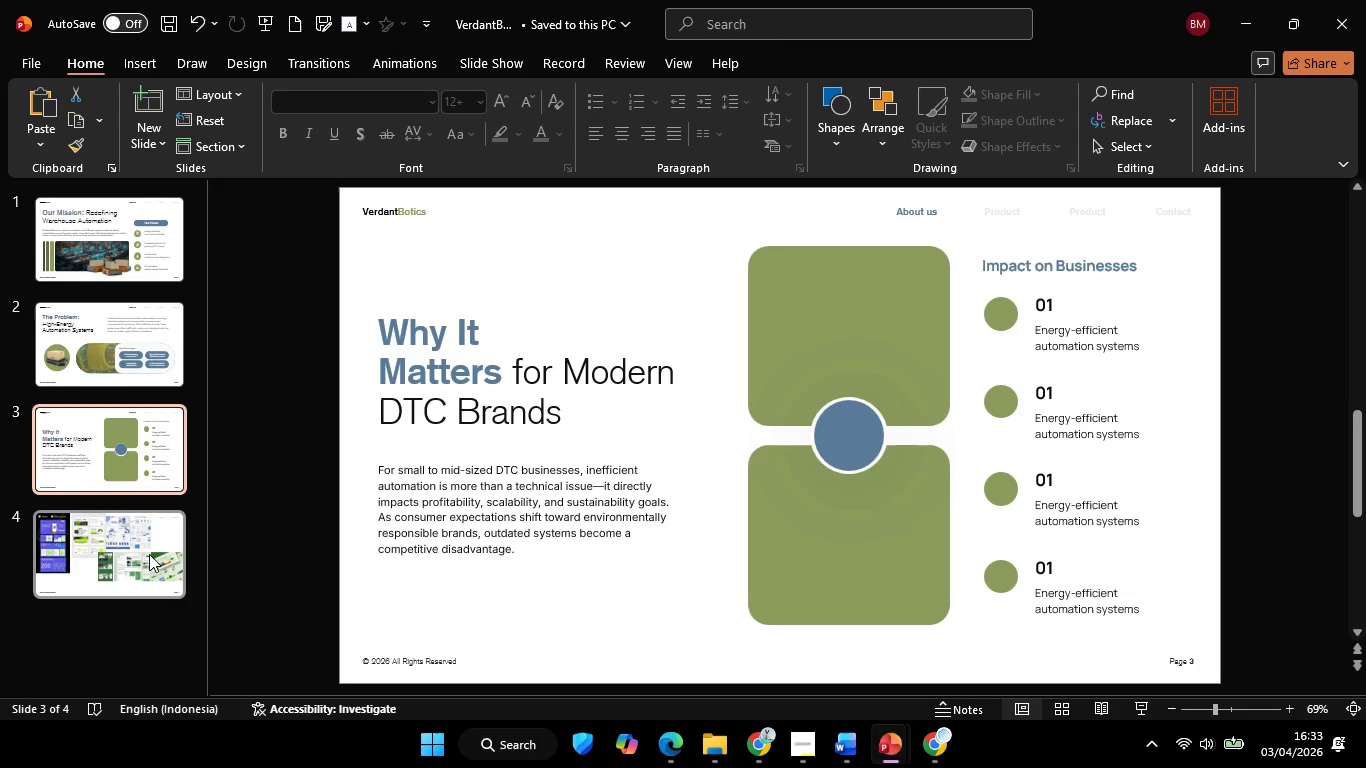 
left_click([148, 554])
 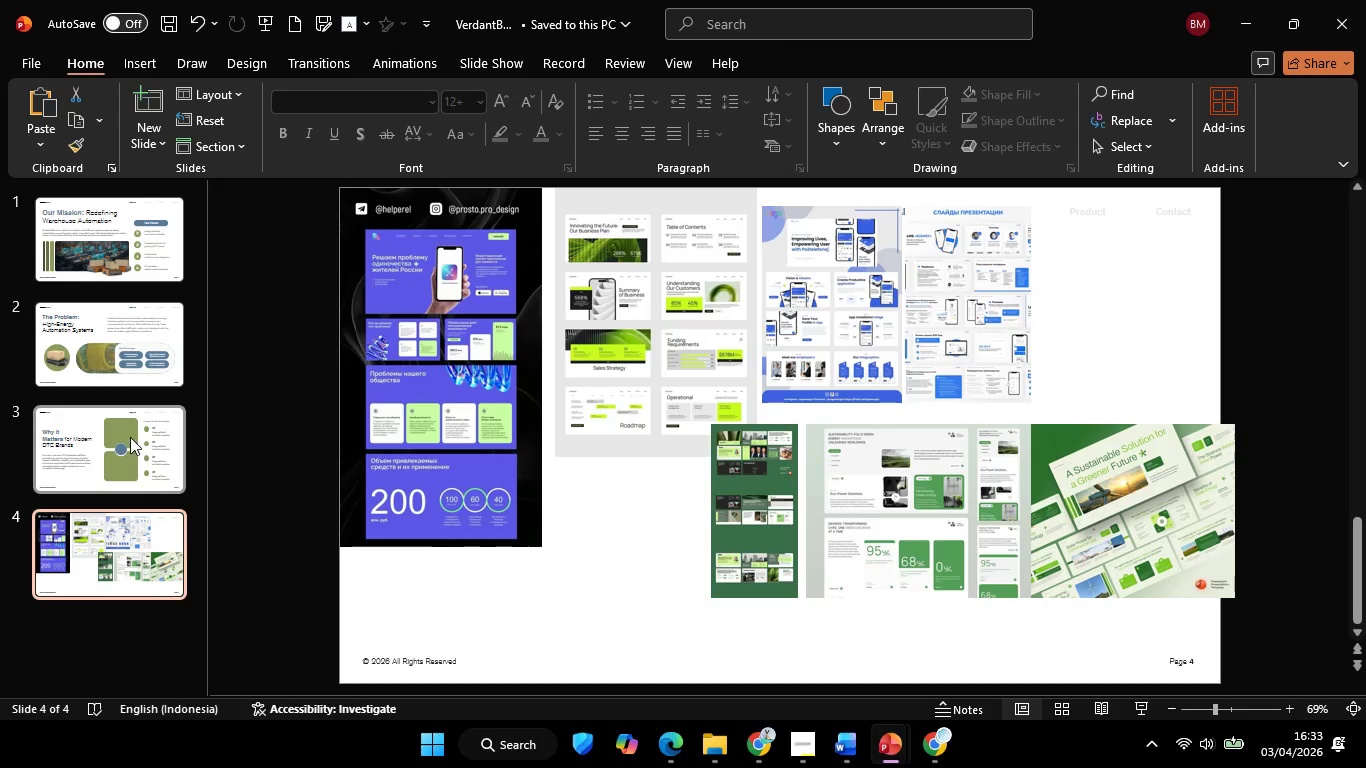 
left_click([130, 432])
 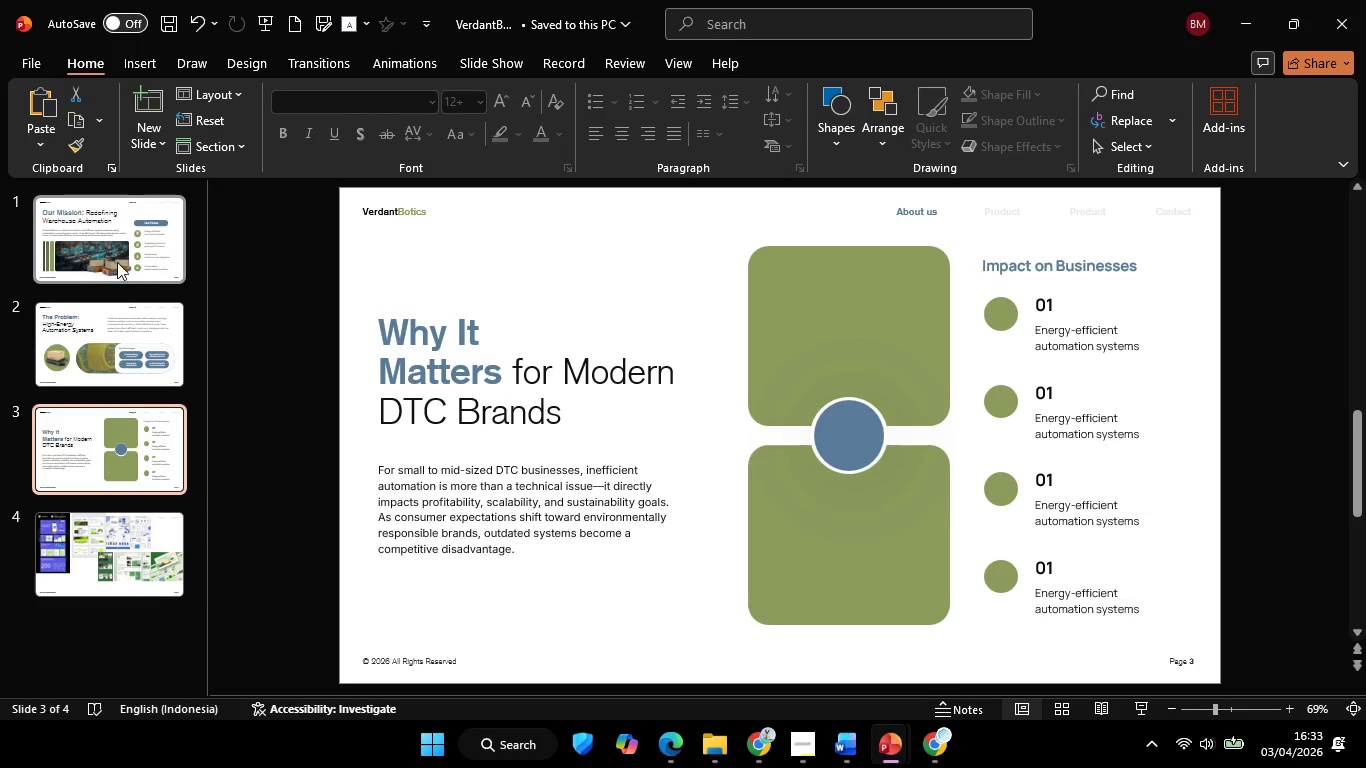 
left_click([112, 248])
 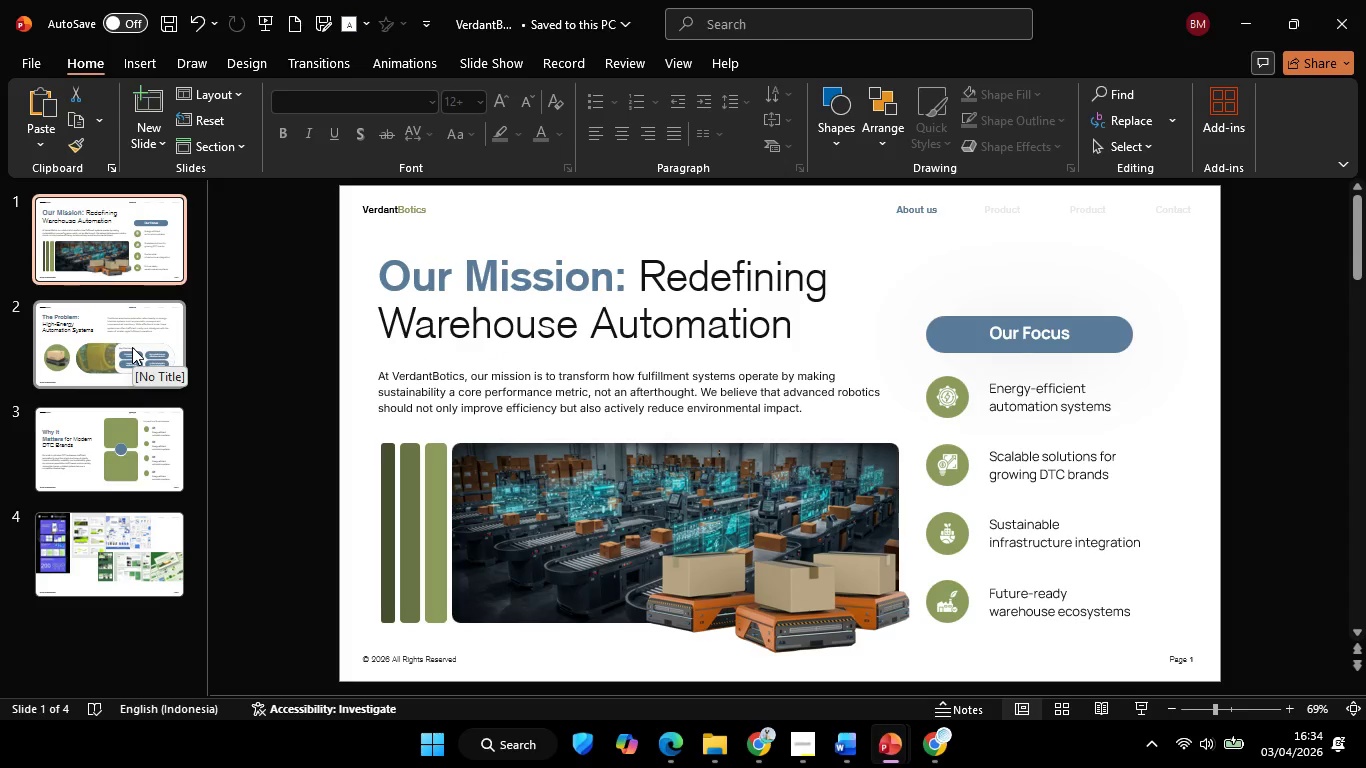 
left_click([133, 340])
 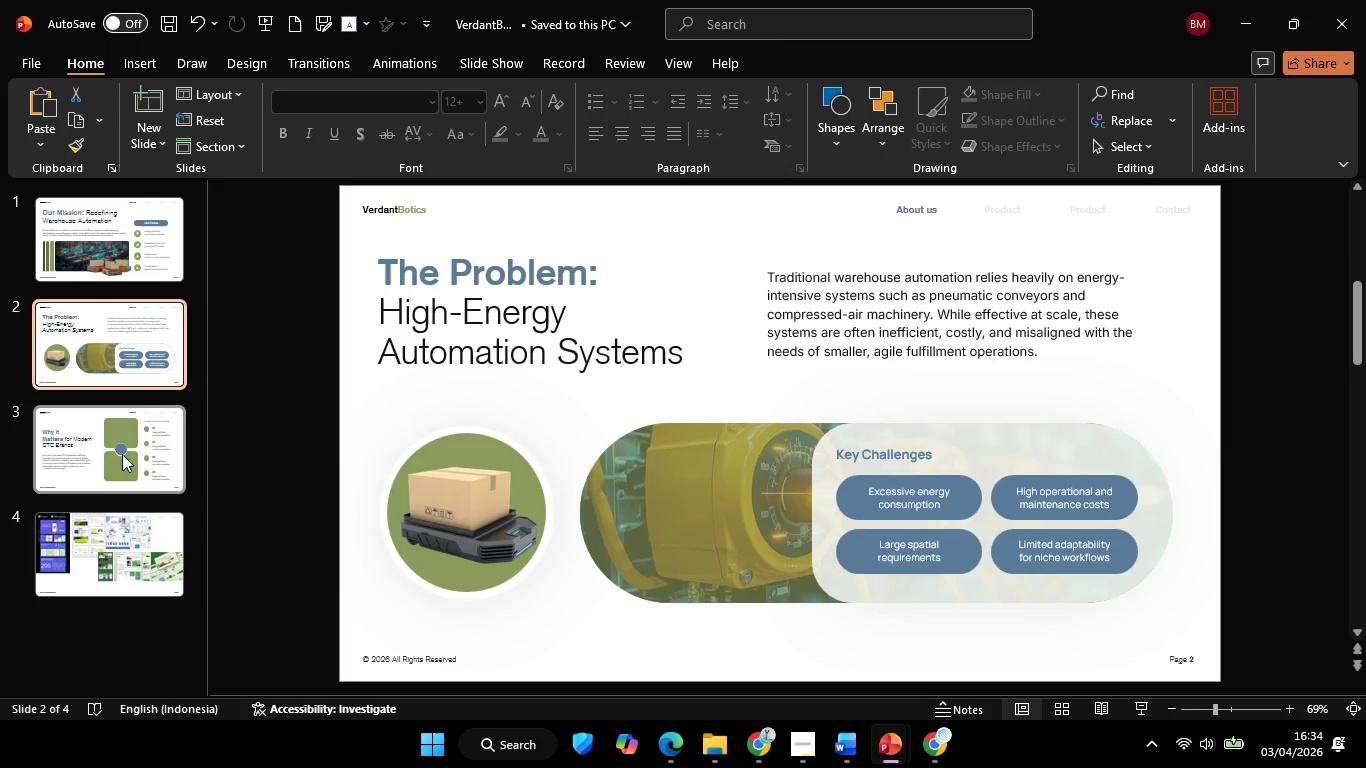 
left_click([122, 454])
 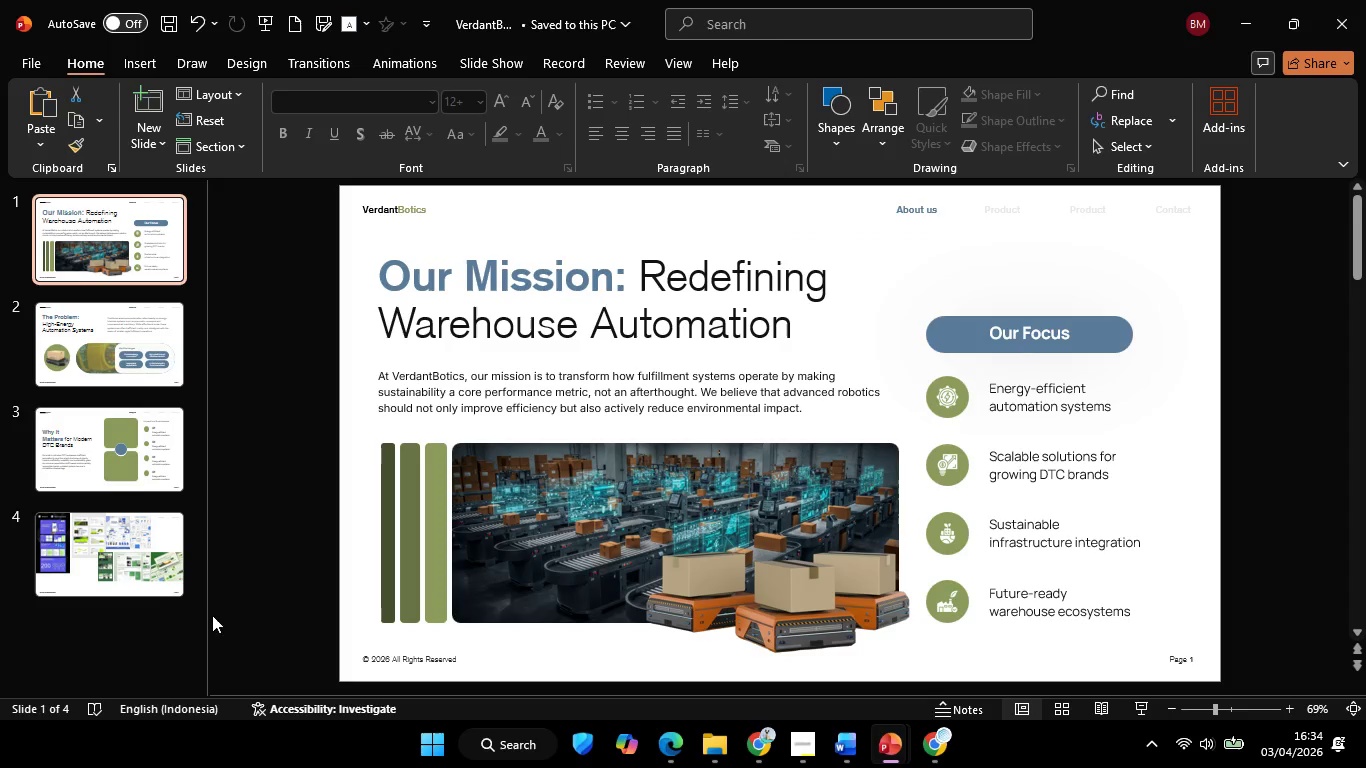 
wait(6.12)
 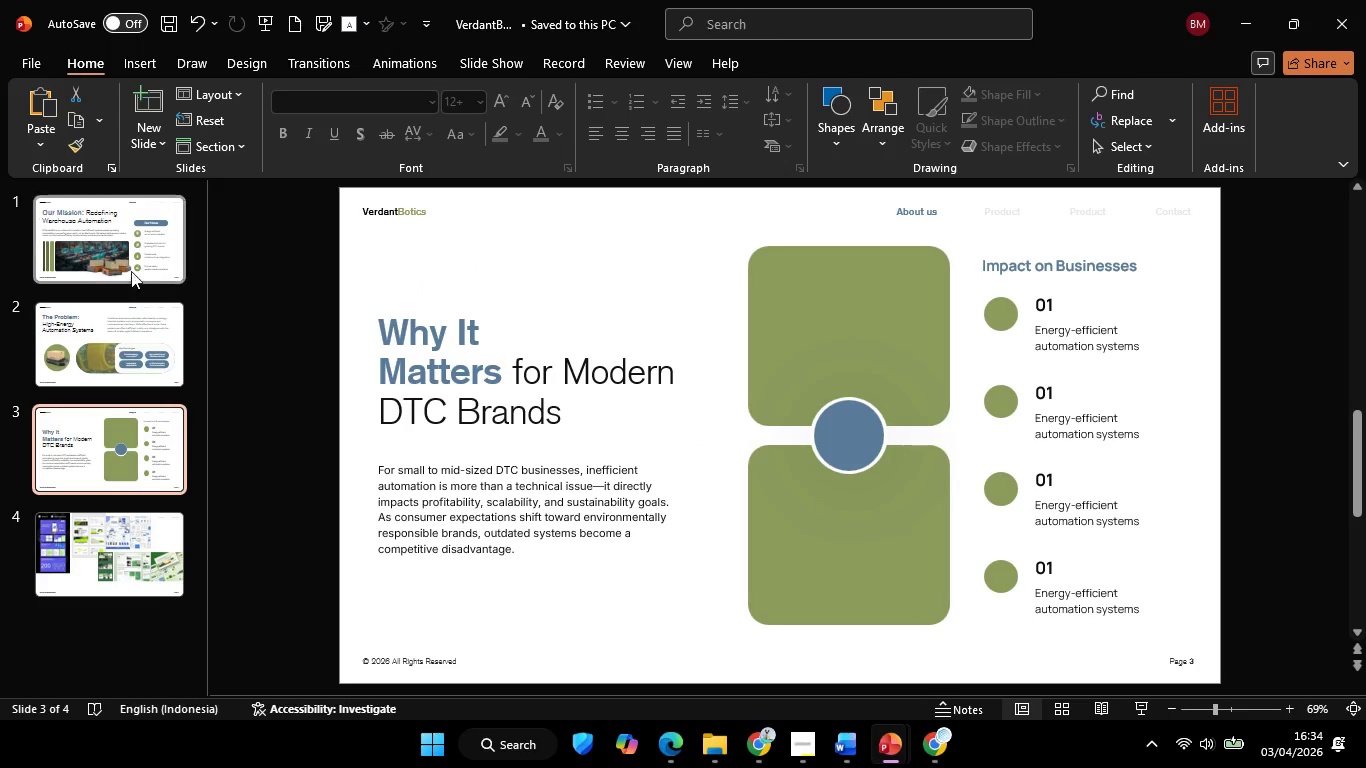 
left_click([123, 558])
 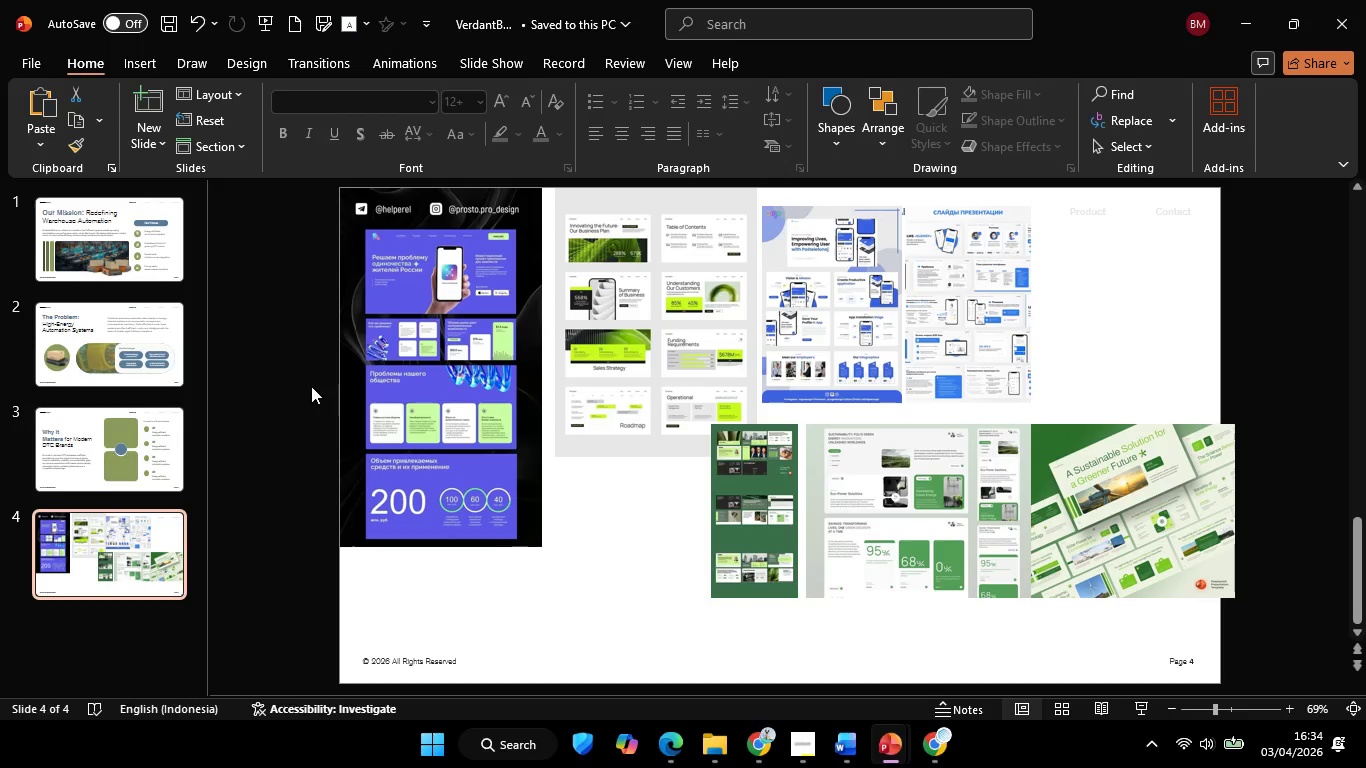 
left_click([122, 431])
 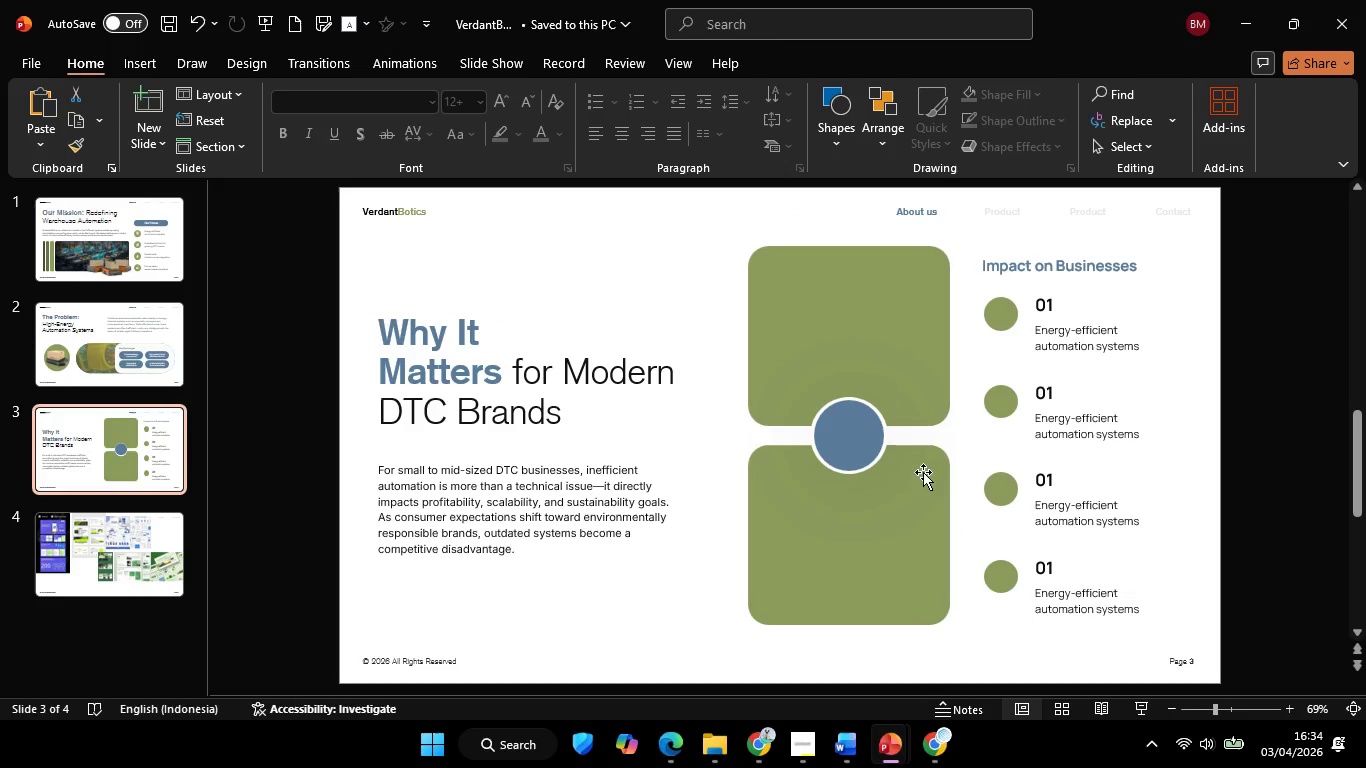 
left_click_drag(start_coordinate=[595, 500], to_coordinate=[602, 498])
 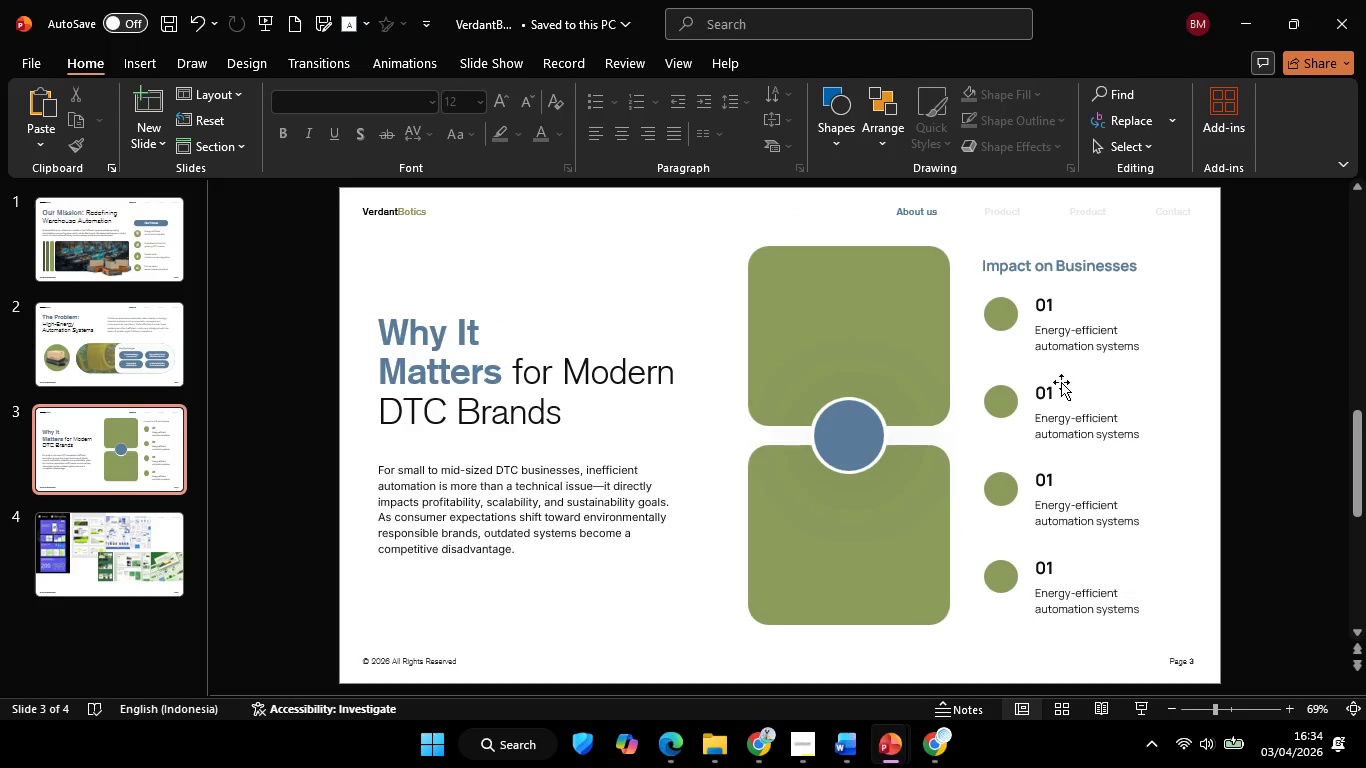 
left_click([1054, 388])
 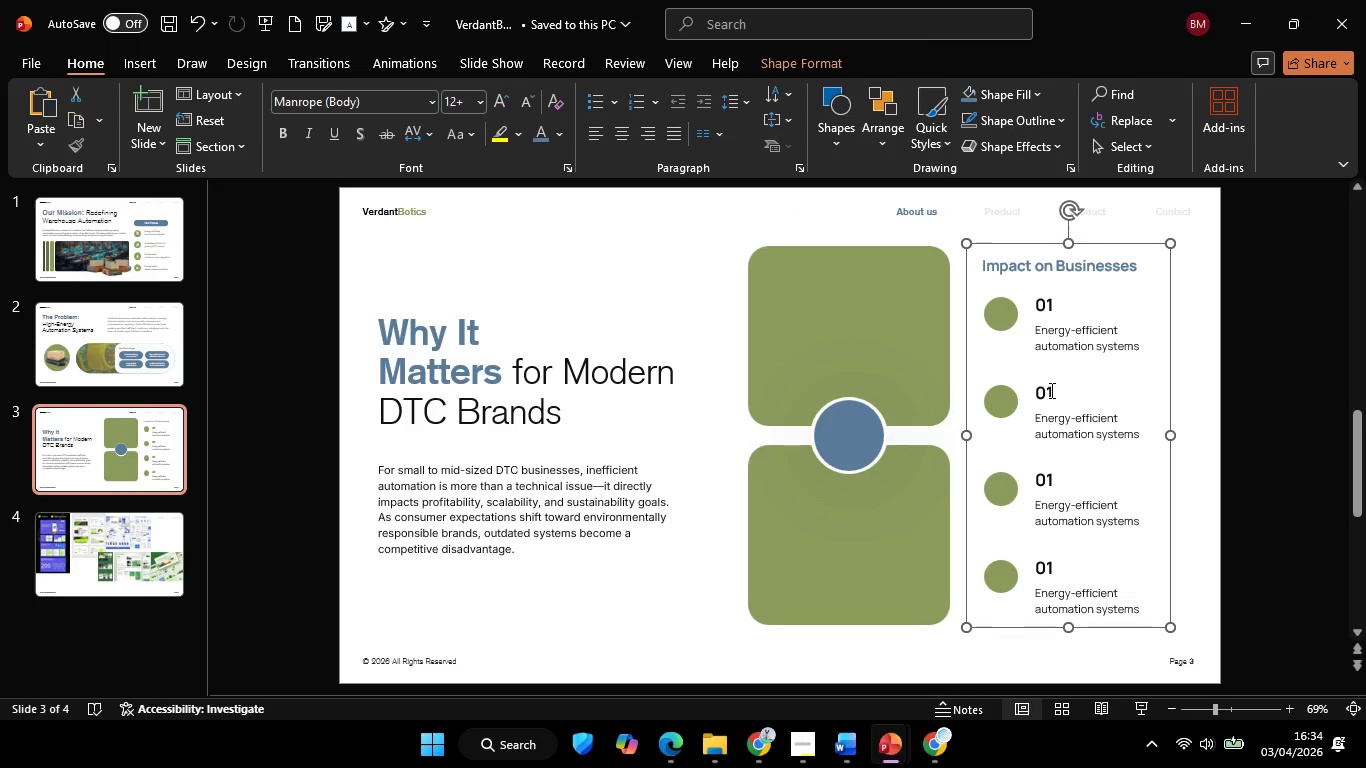 
left_click([1050, 390])
 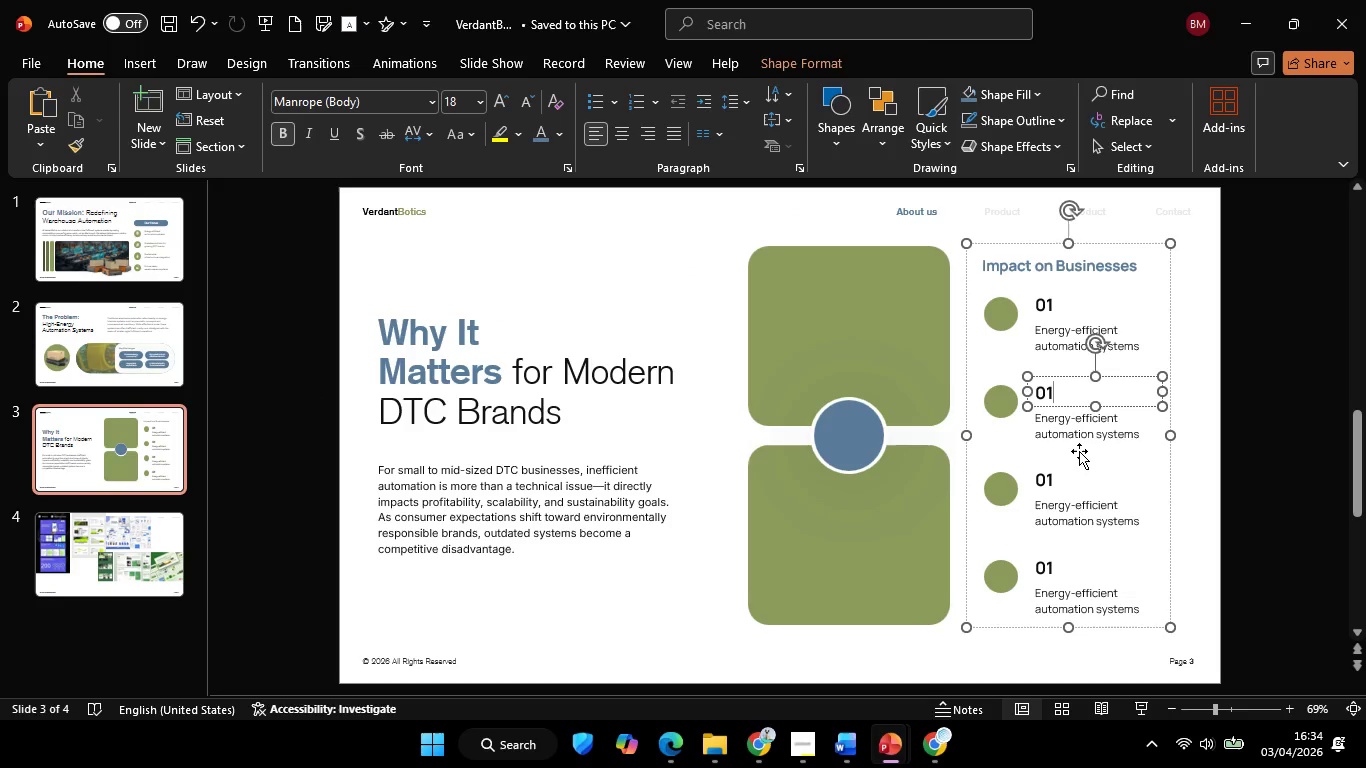 
key(Backspace)
 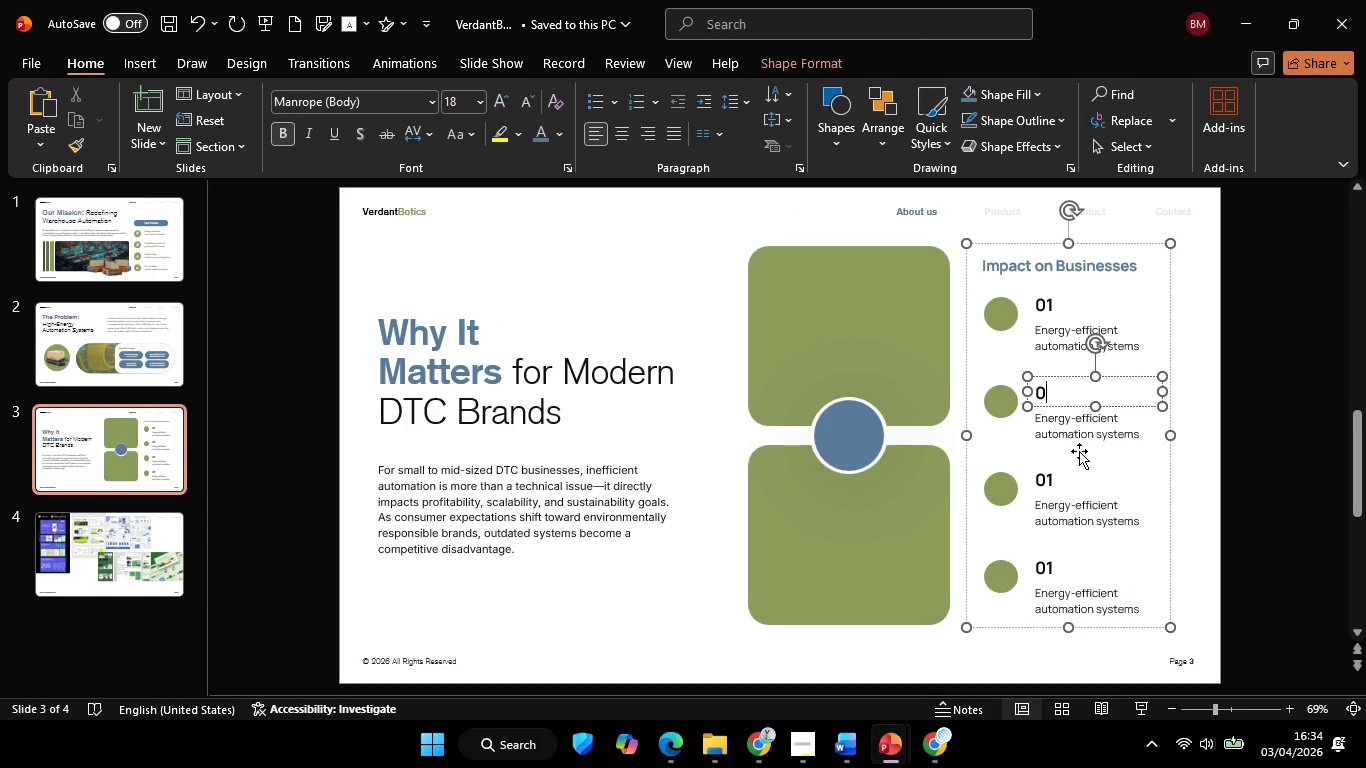 
key(2)
 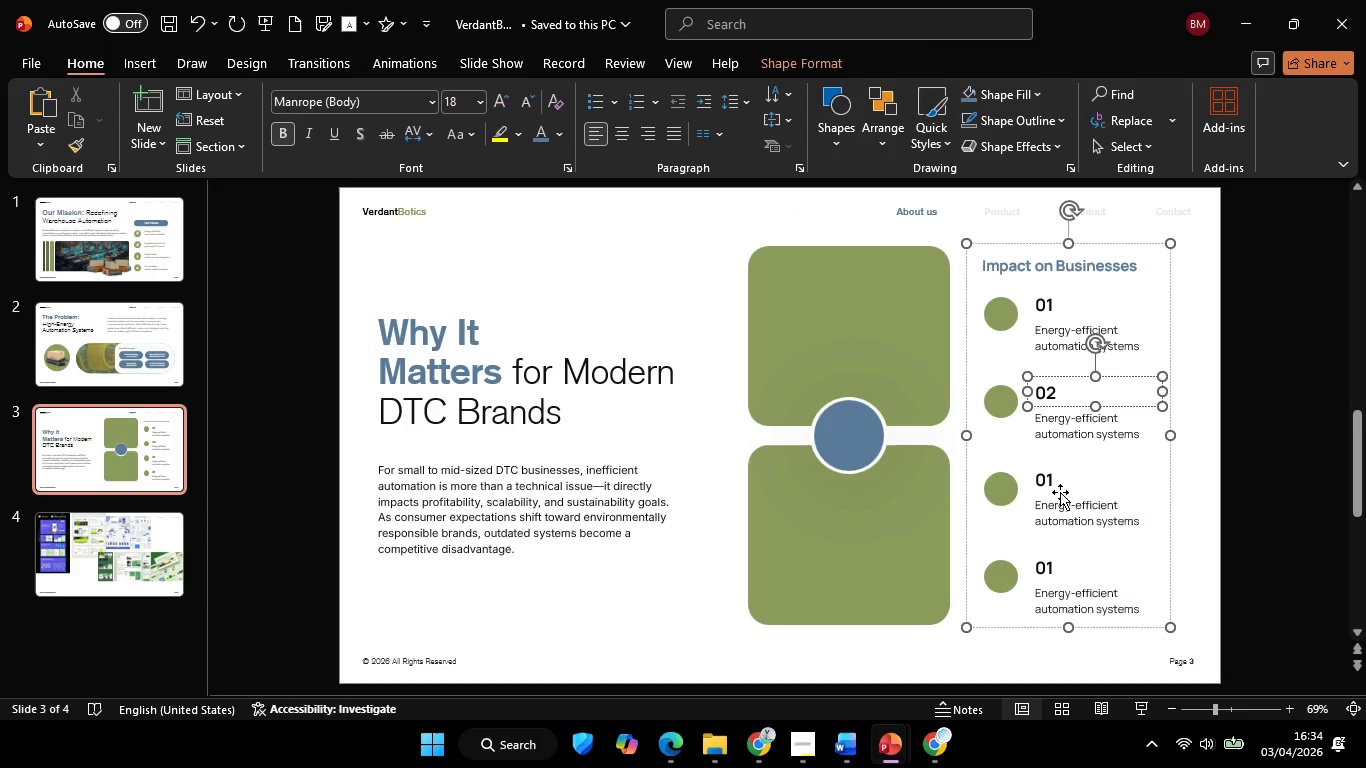 
left_click([1054, 483])
 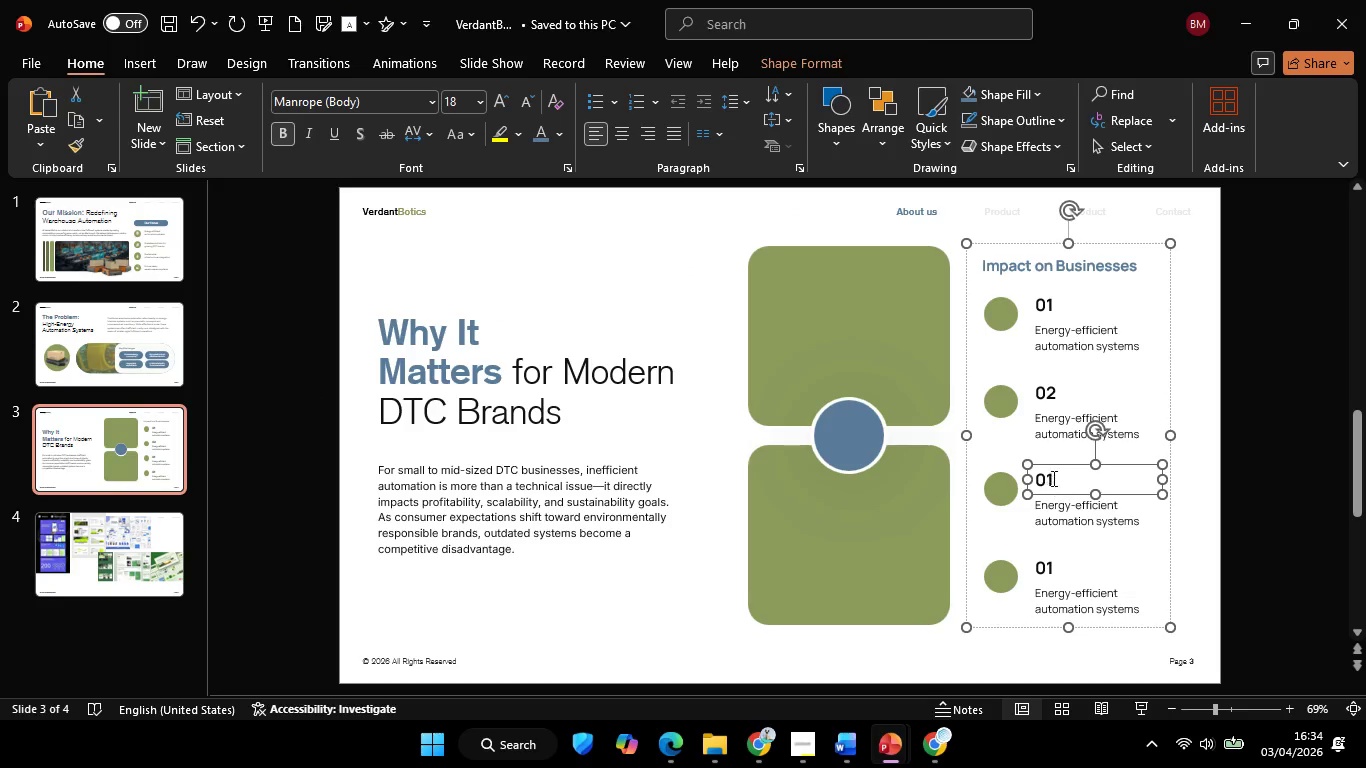 
left_click([1052, 477])
 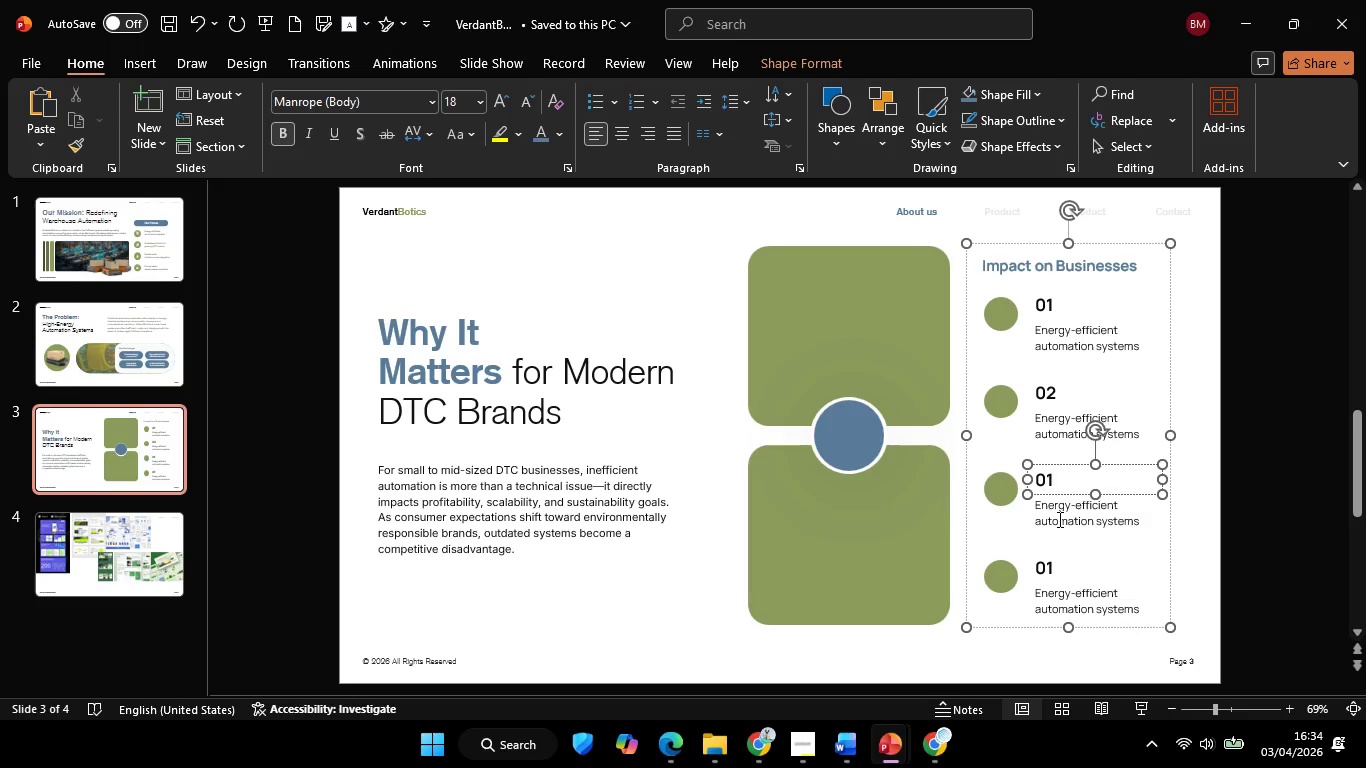 
key(Backspace)
 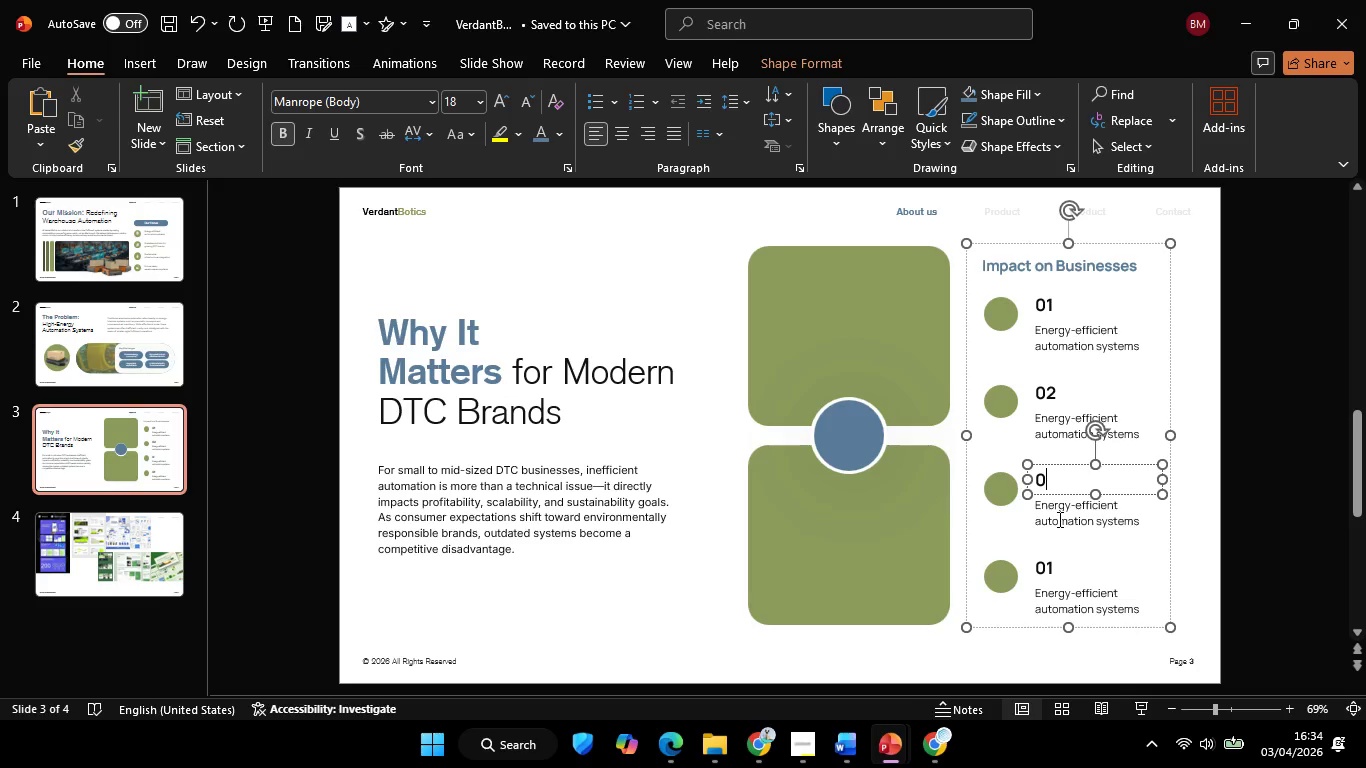 
key(5)
 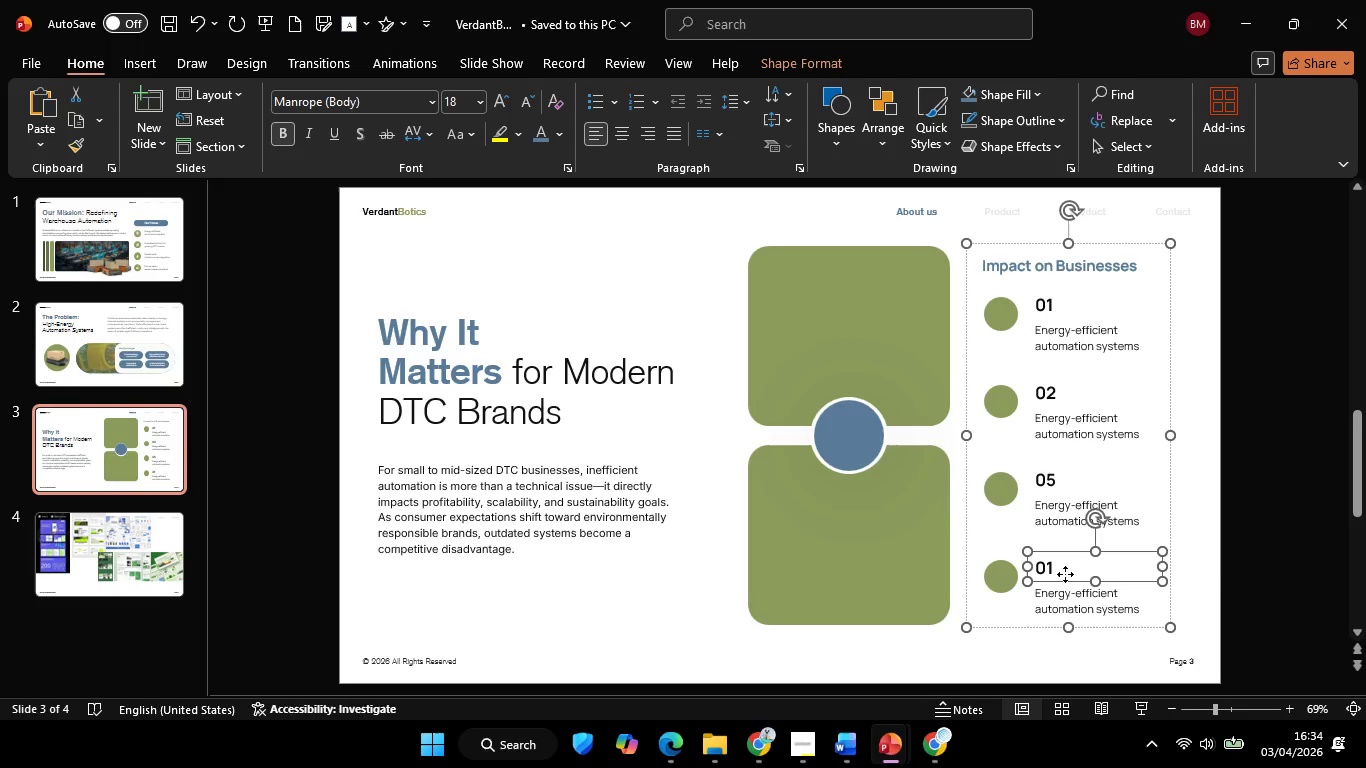 
double_click([1268, 574])
 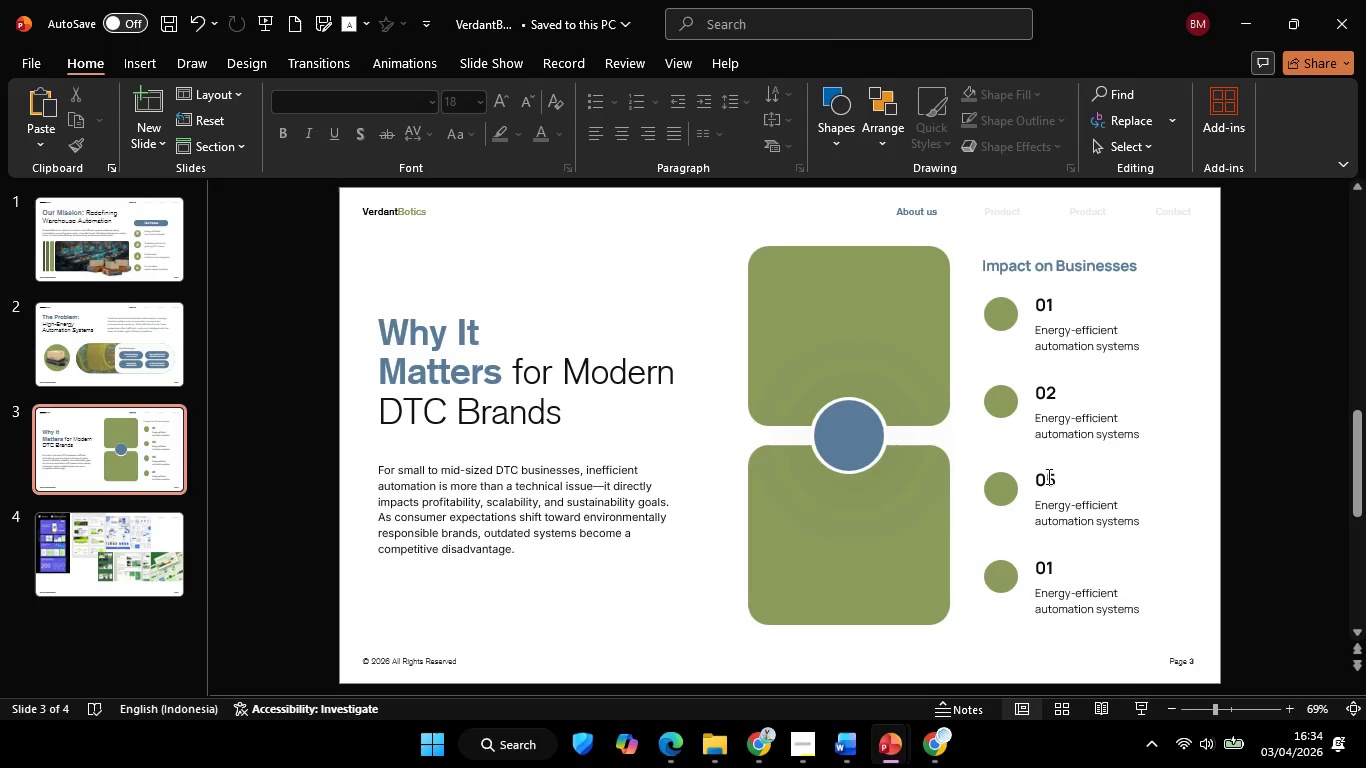 
left_click([1048, 474])
 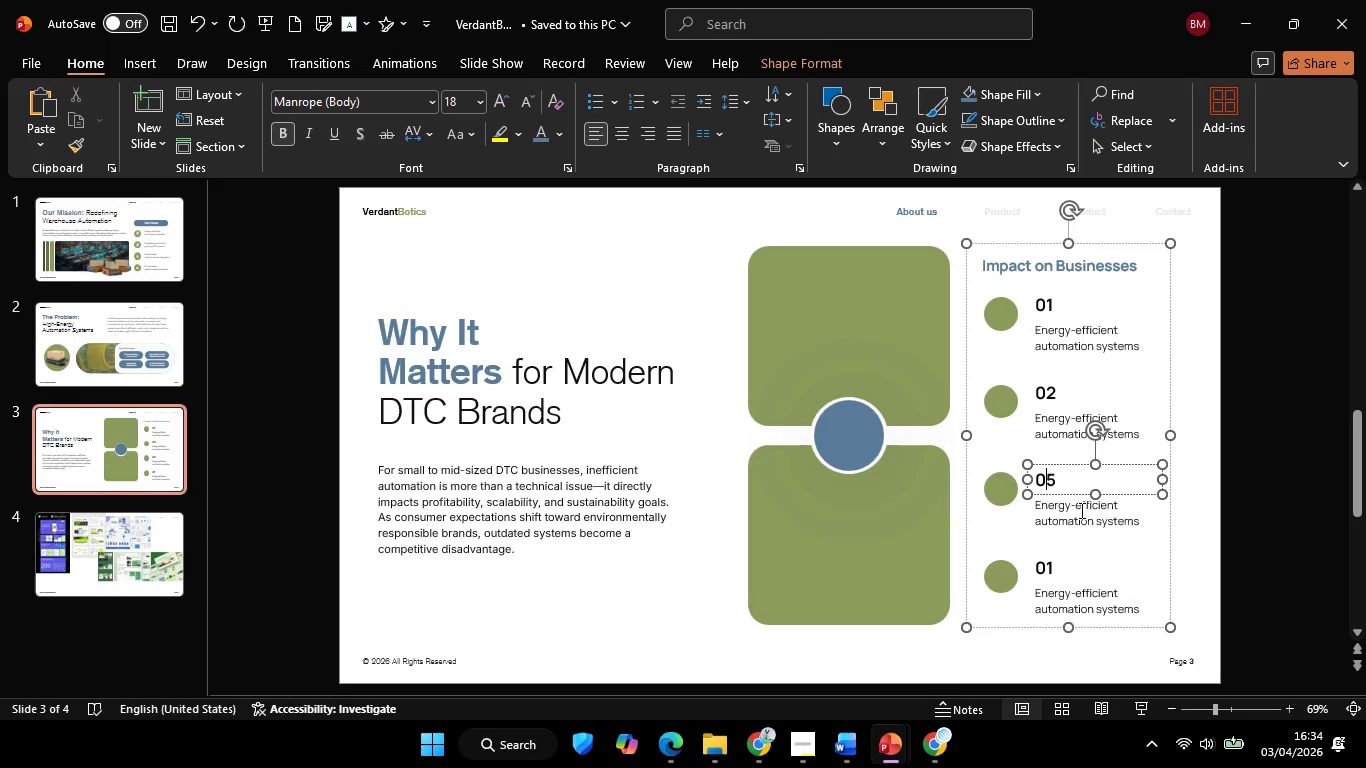 
key(ArrowRight)
 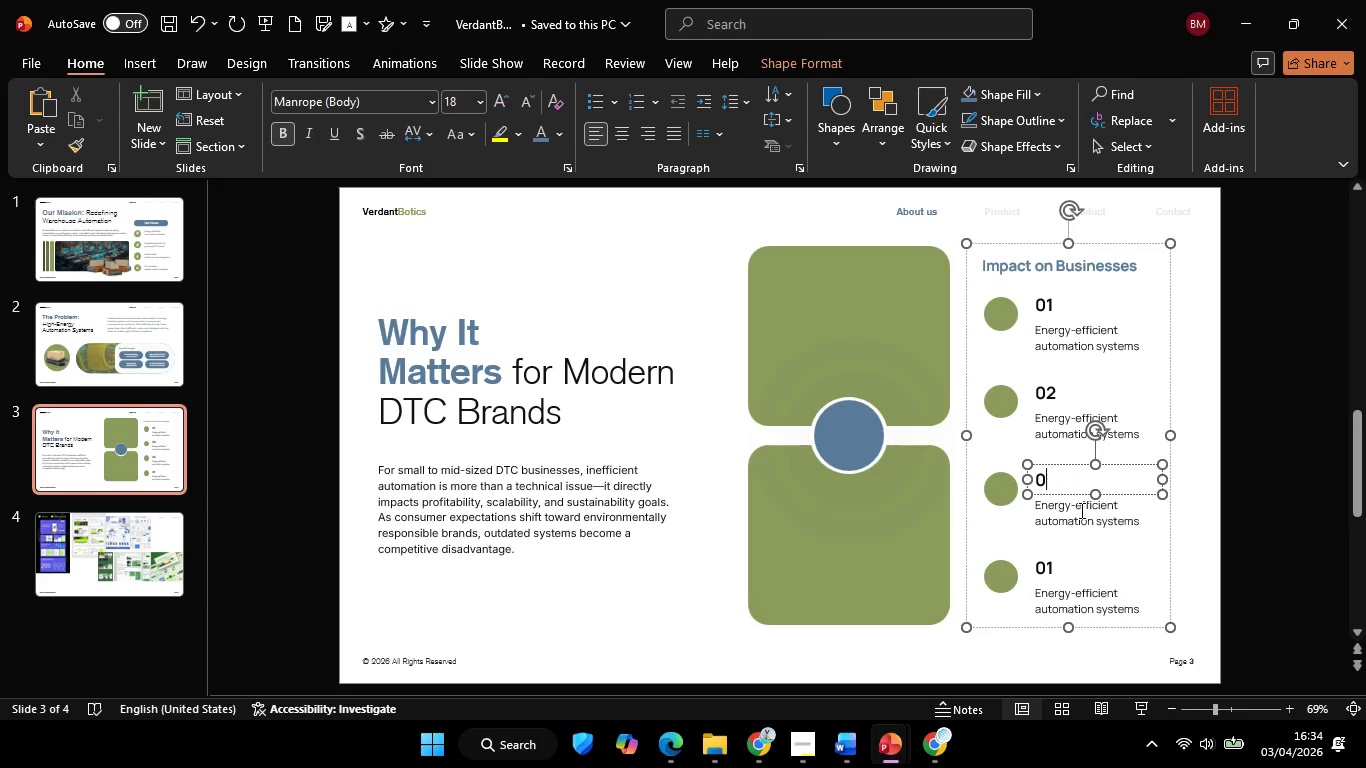 
key(Backspace)
 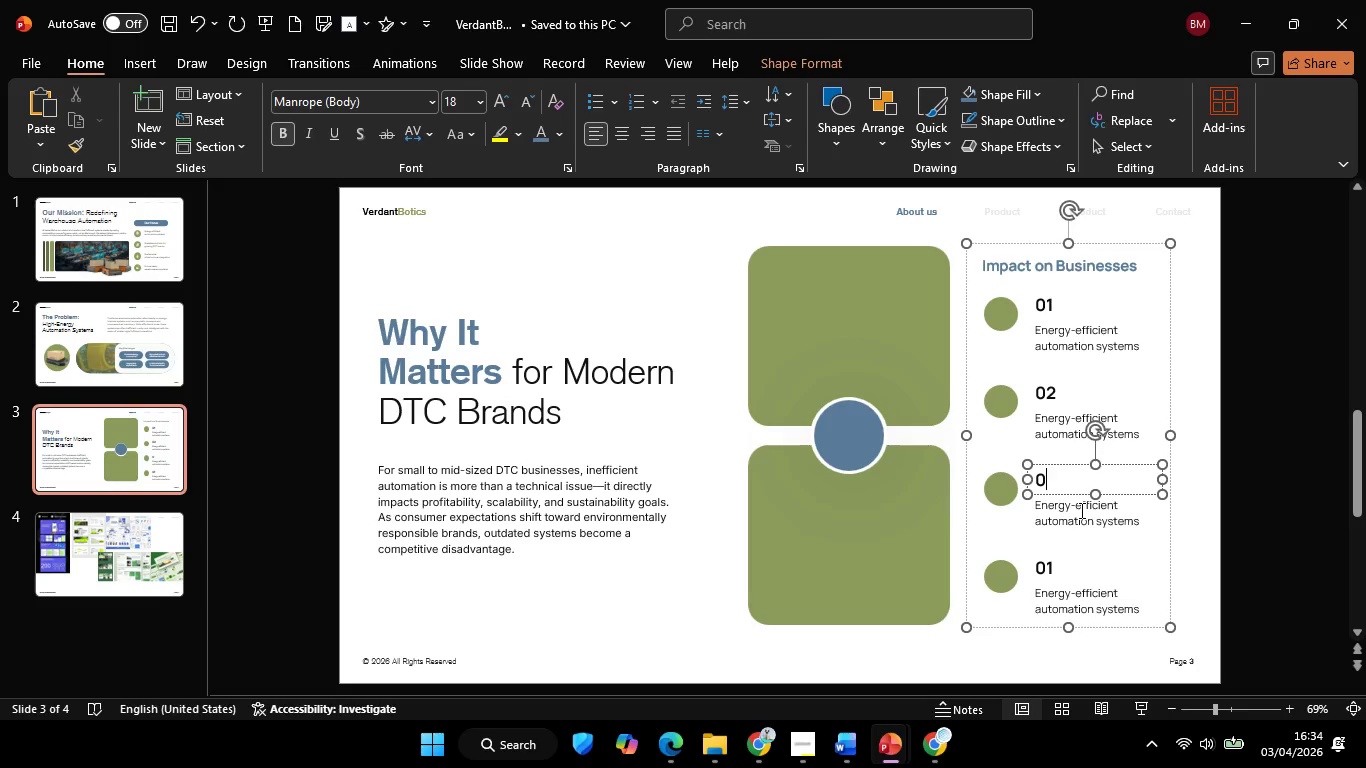 
key(3)
 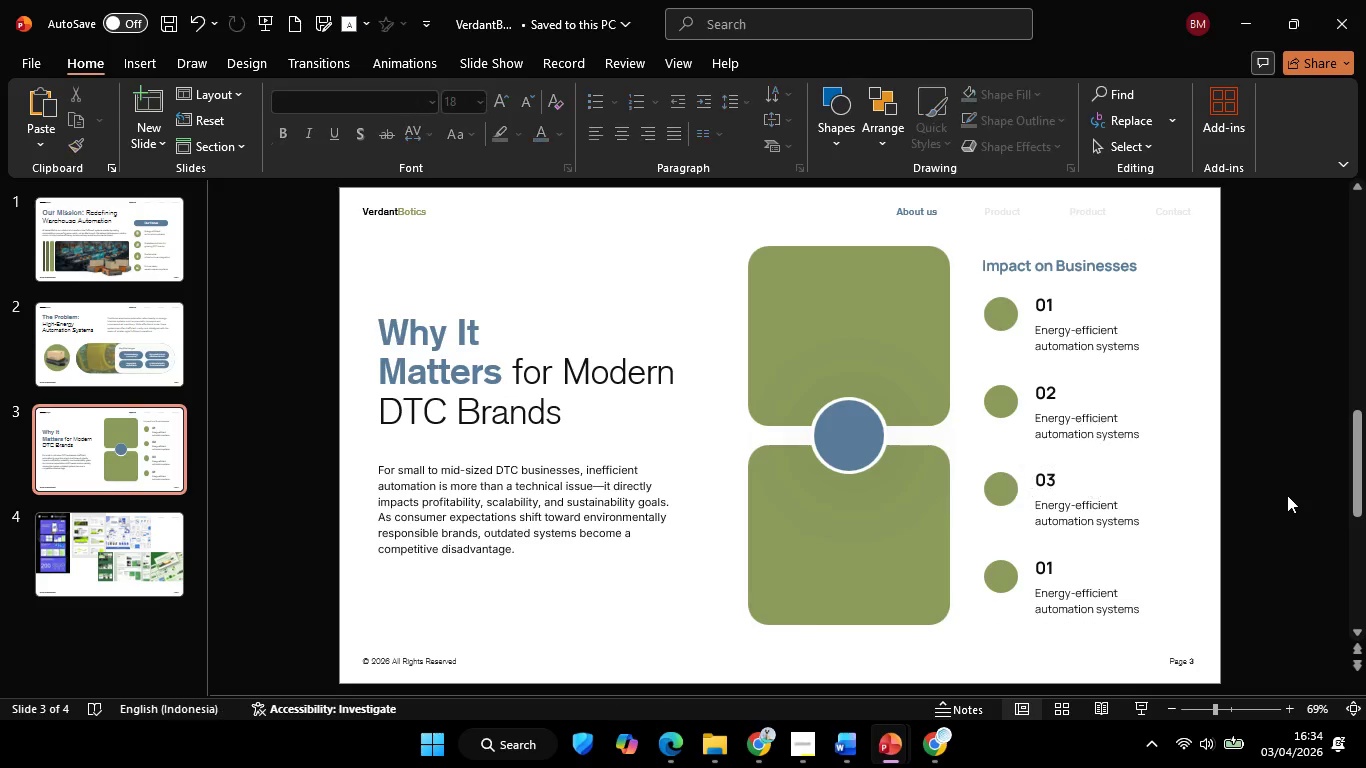 
double_click([1287, 495])
 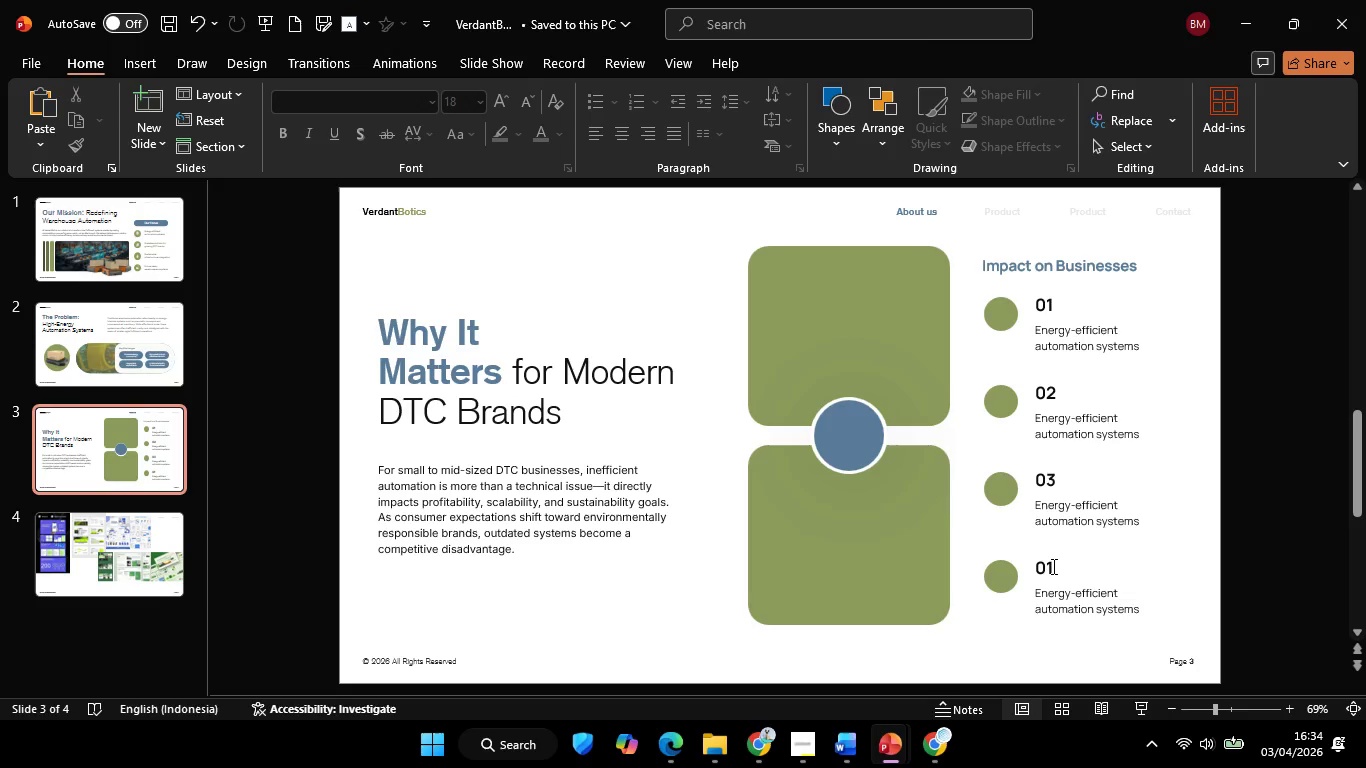 
left_click([1052, 566])
 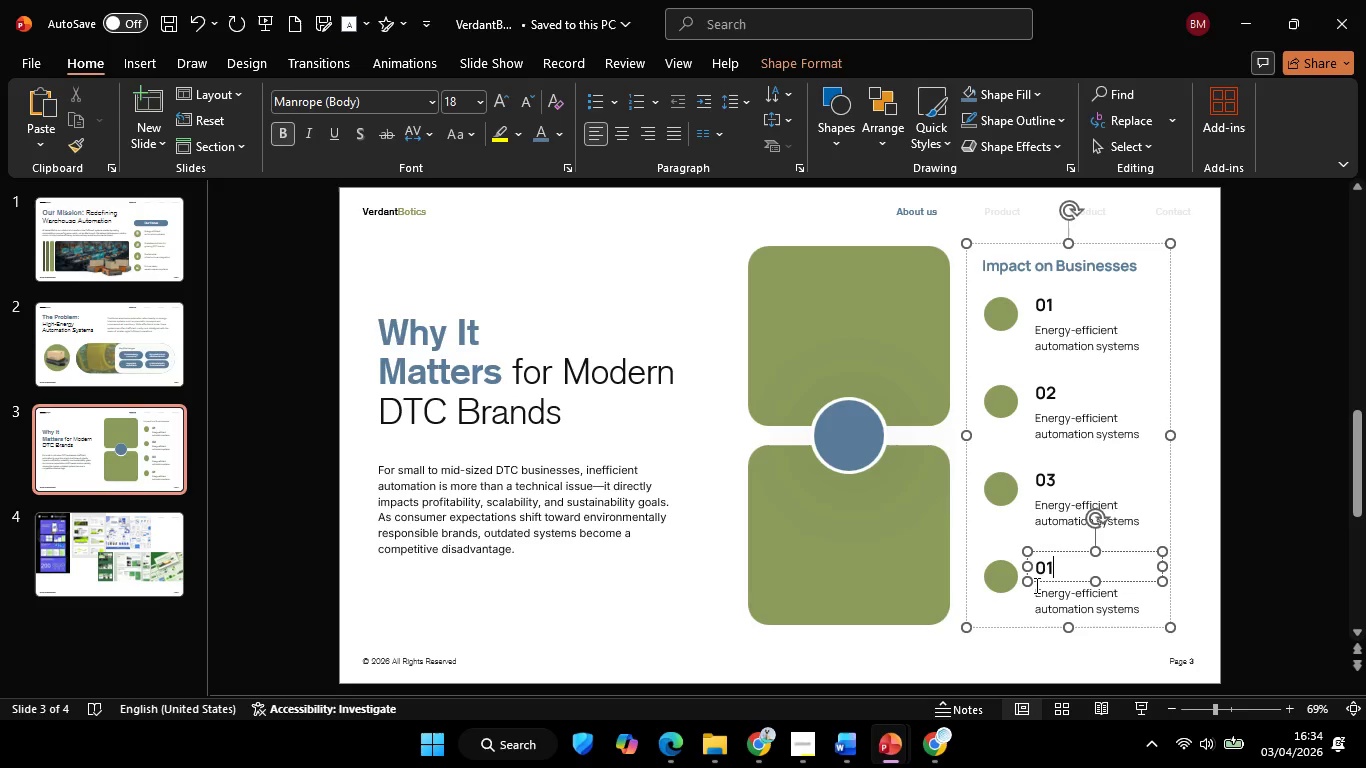 
key(Backspace)
type(0)
key(Backspace)
type(84)
key(Backspace)
key(Backspace)
type(5)
key(Backspace)
type(4)
 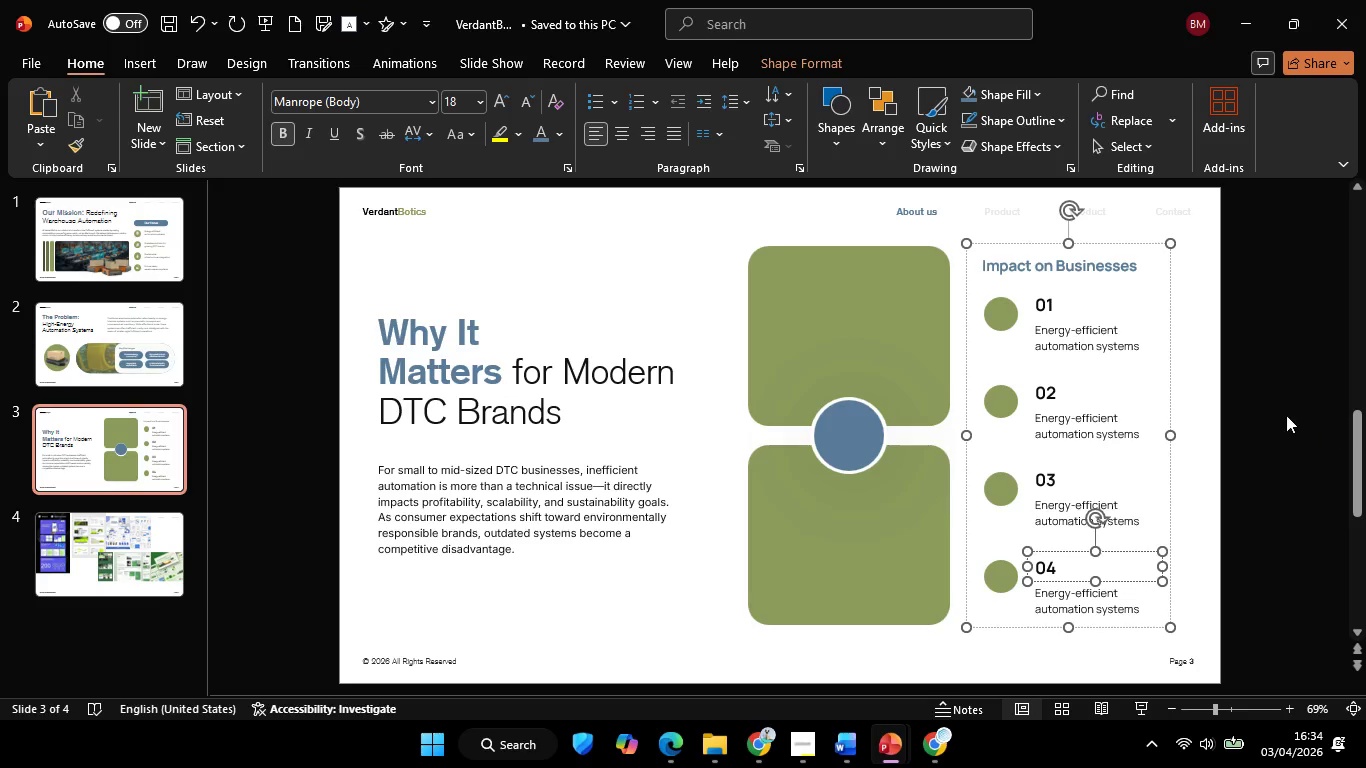 
left_click([1285, 414])
 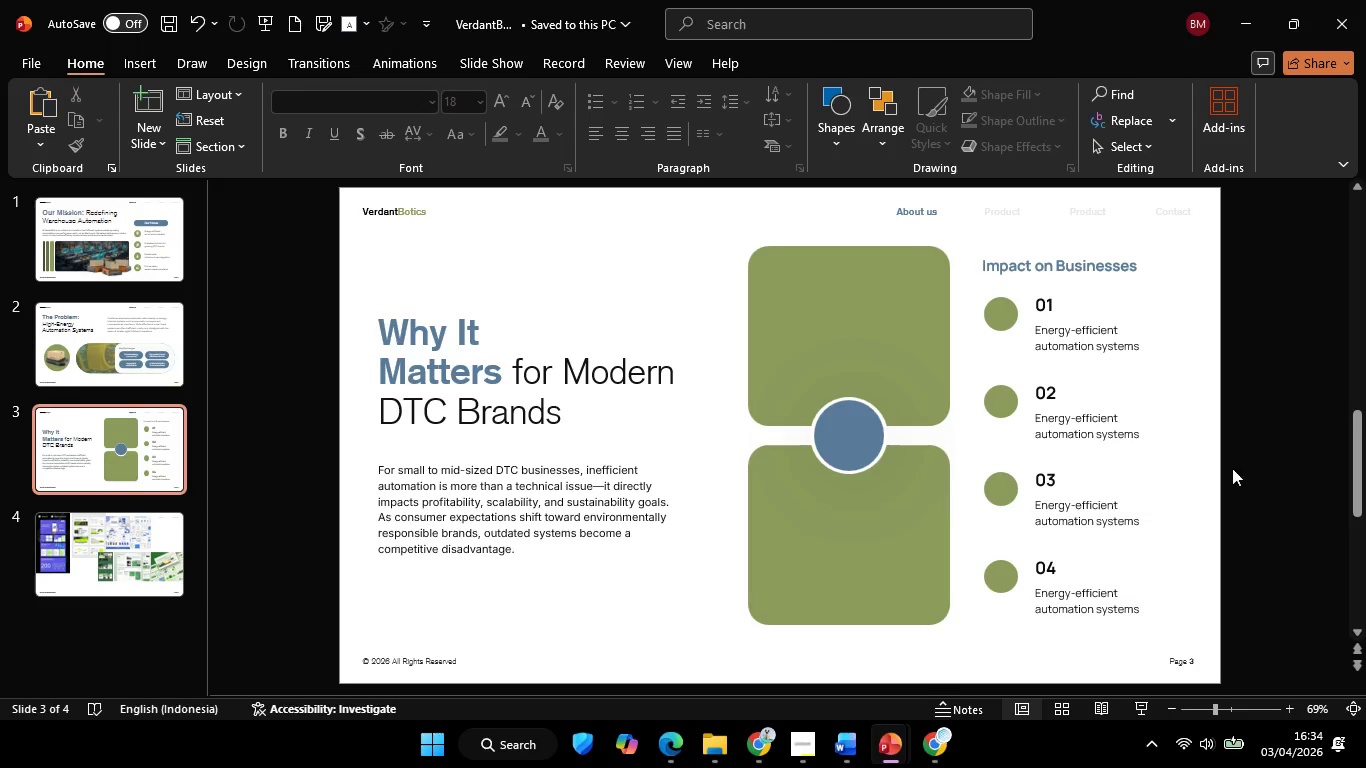 
hold_key(key=ControlLeft, duration=1.03)
scroll: coordinate [1219, 523], scroll_direction: down, amount: 3.0
 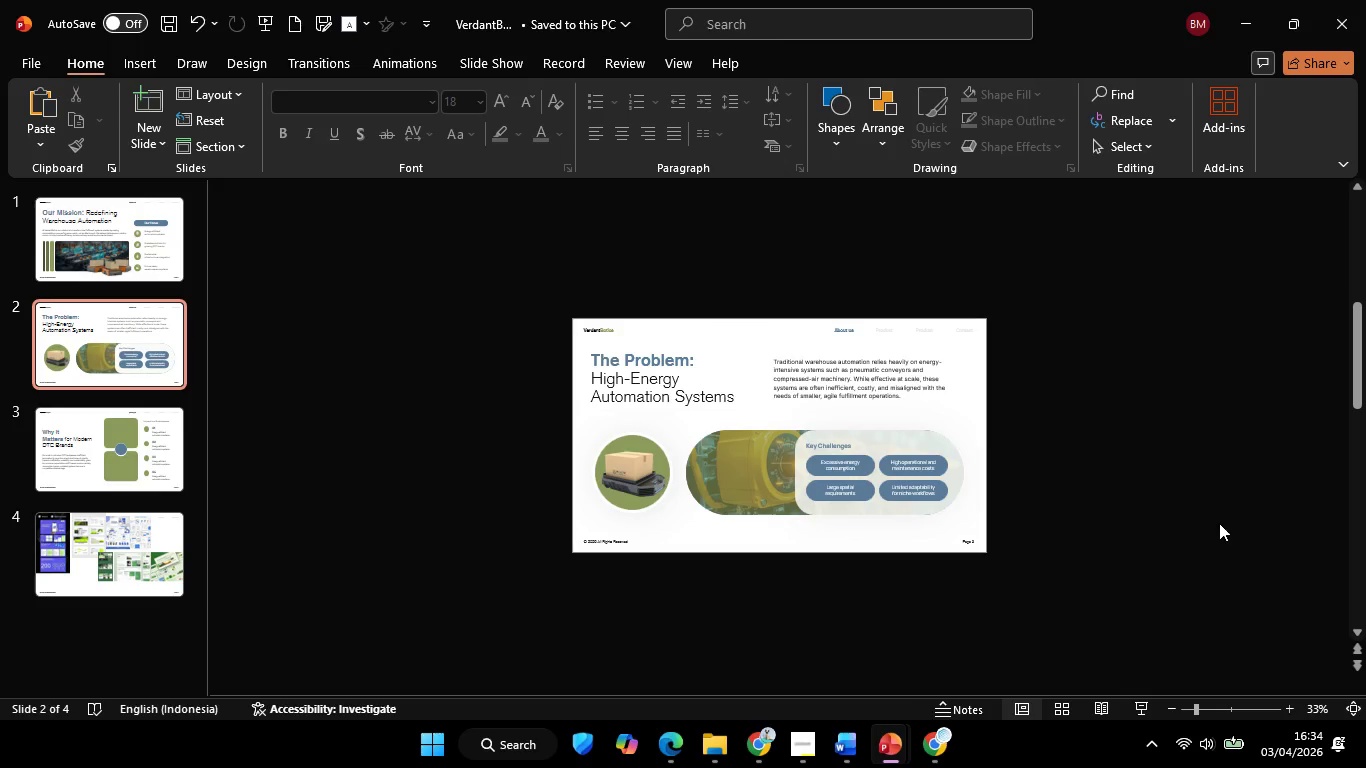 
left_click([1219, 523])
 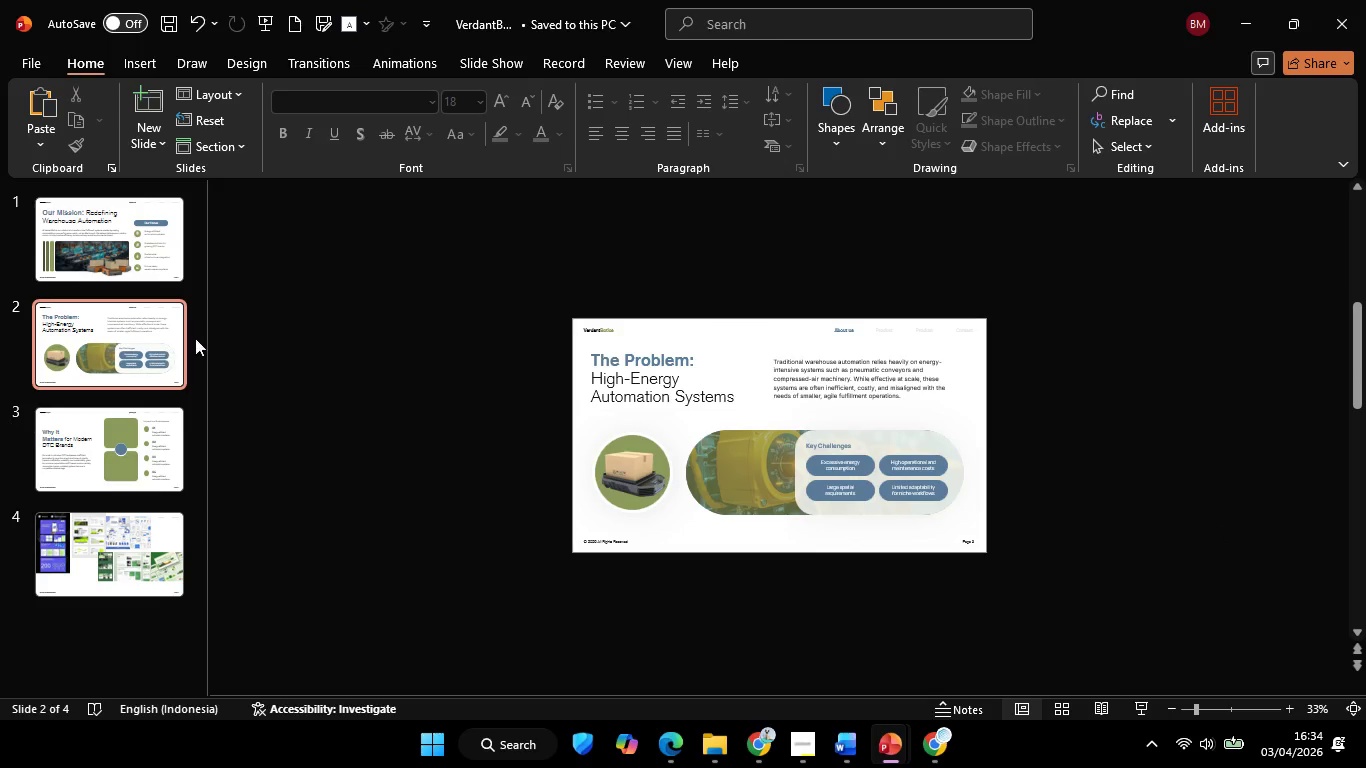 
left_click([99, 332])
 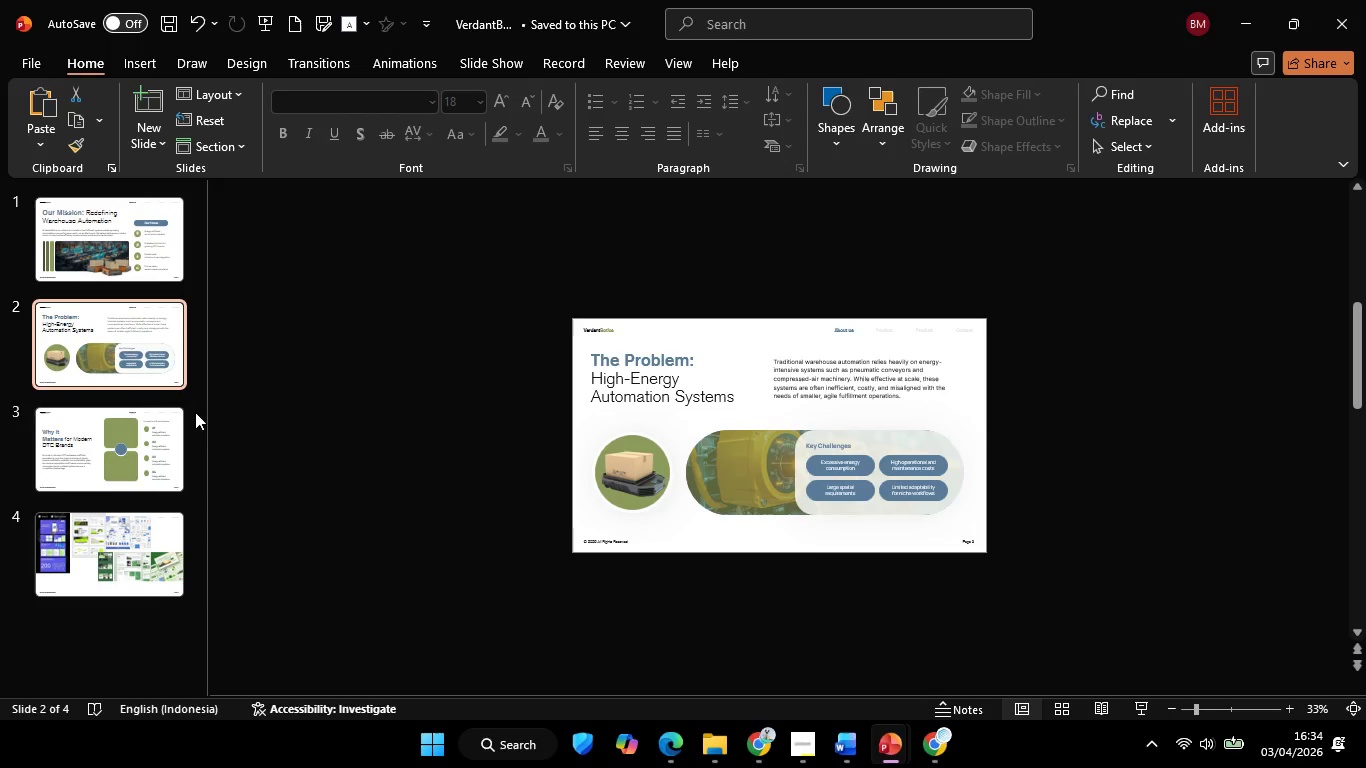 
left_click([129, 477])
 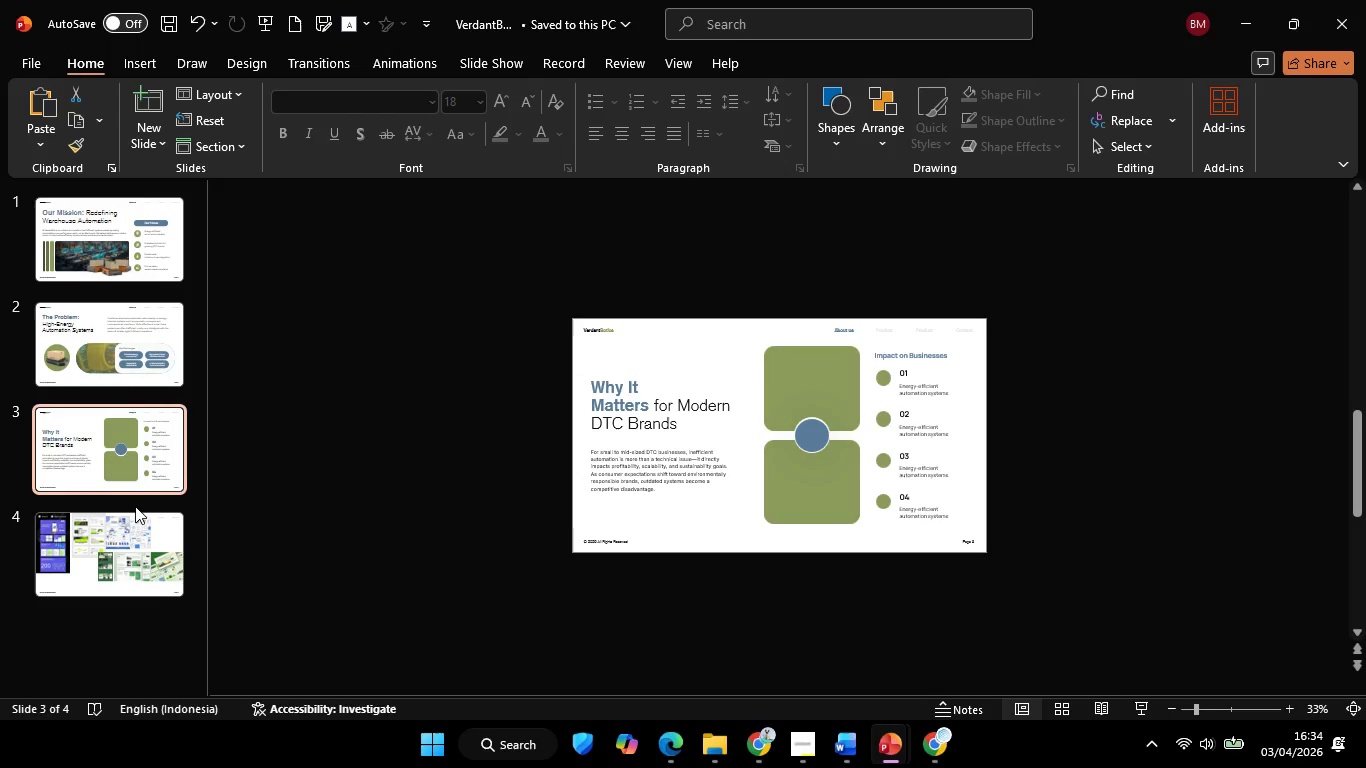 
left_click([135, 492])
 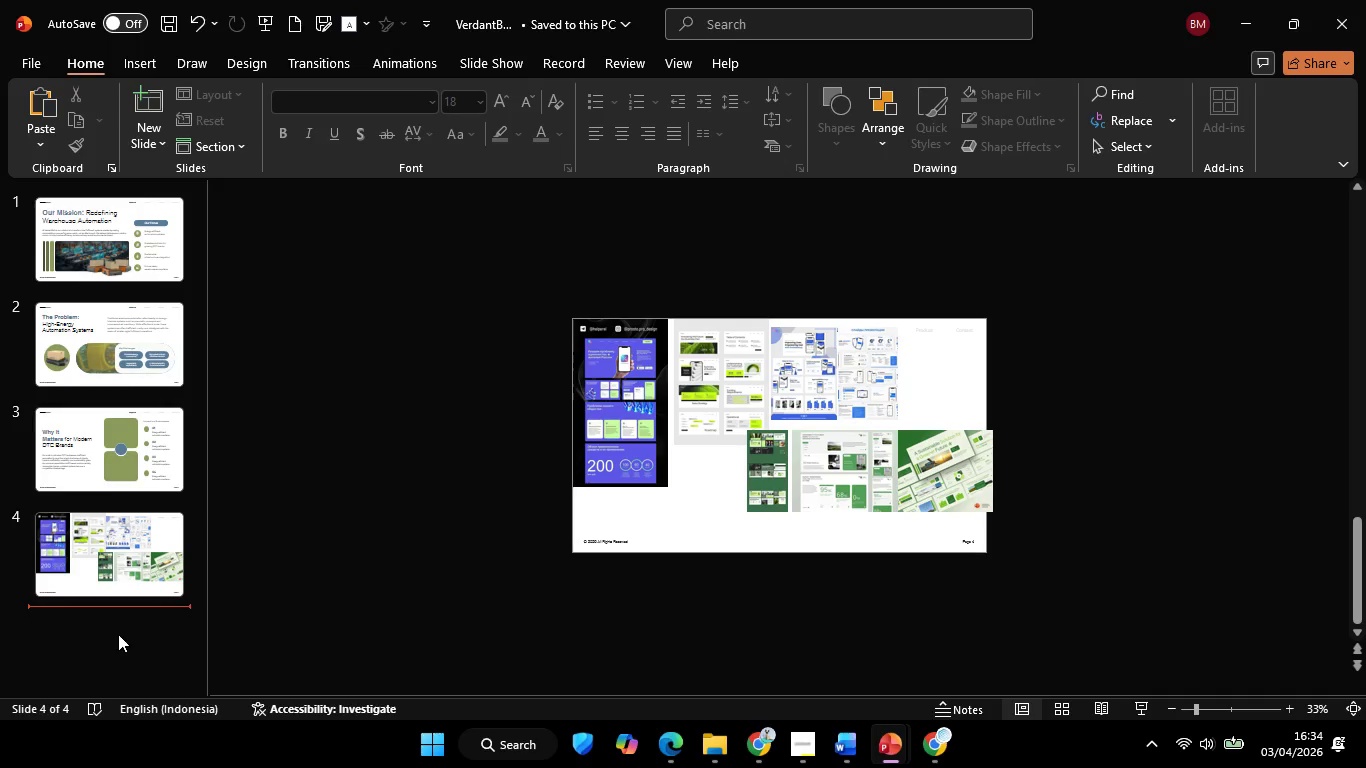 
left_click([145, 565])
 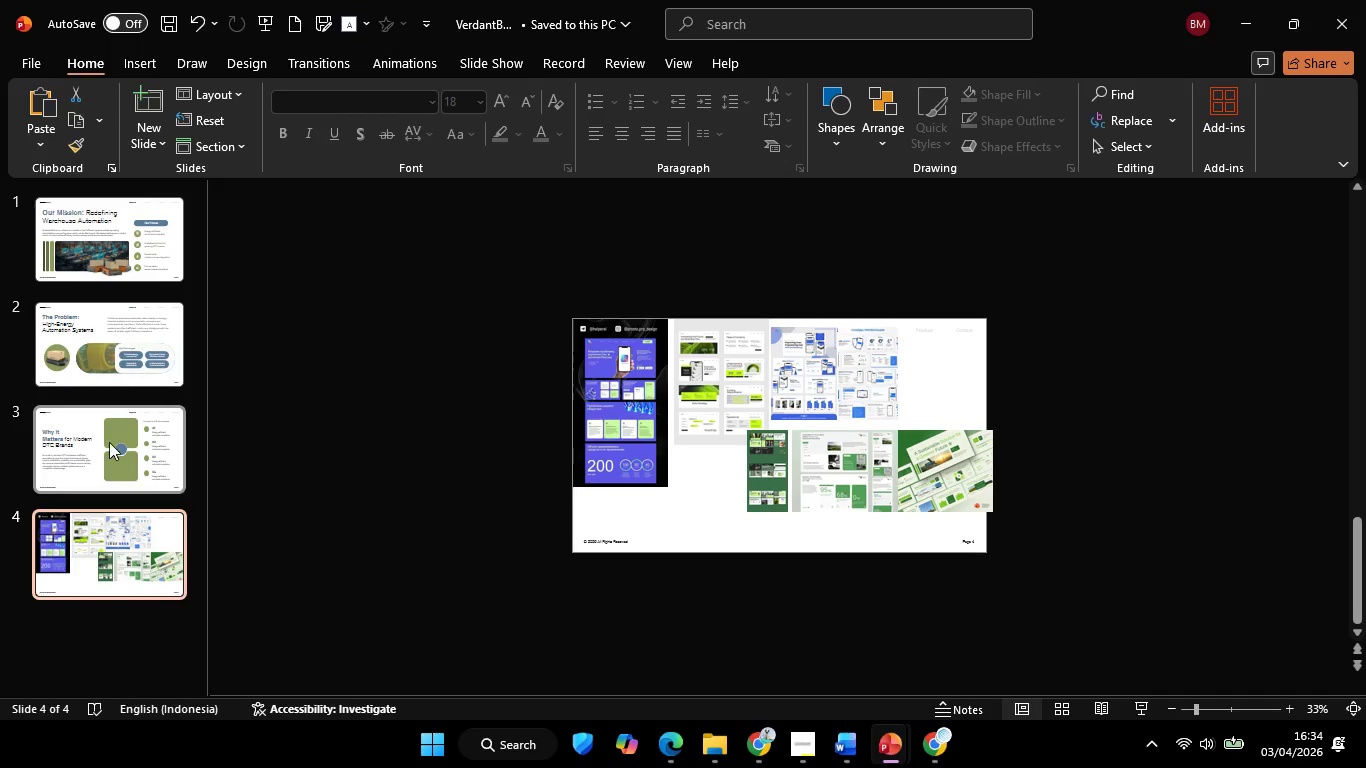 
left_click([109, 442])
 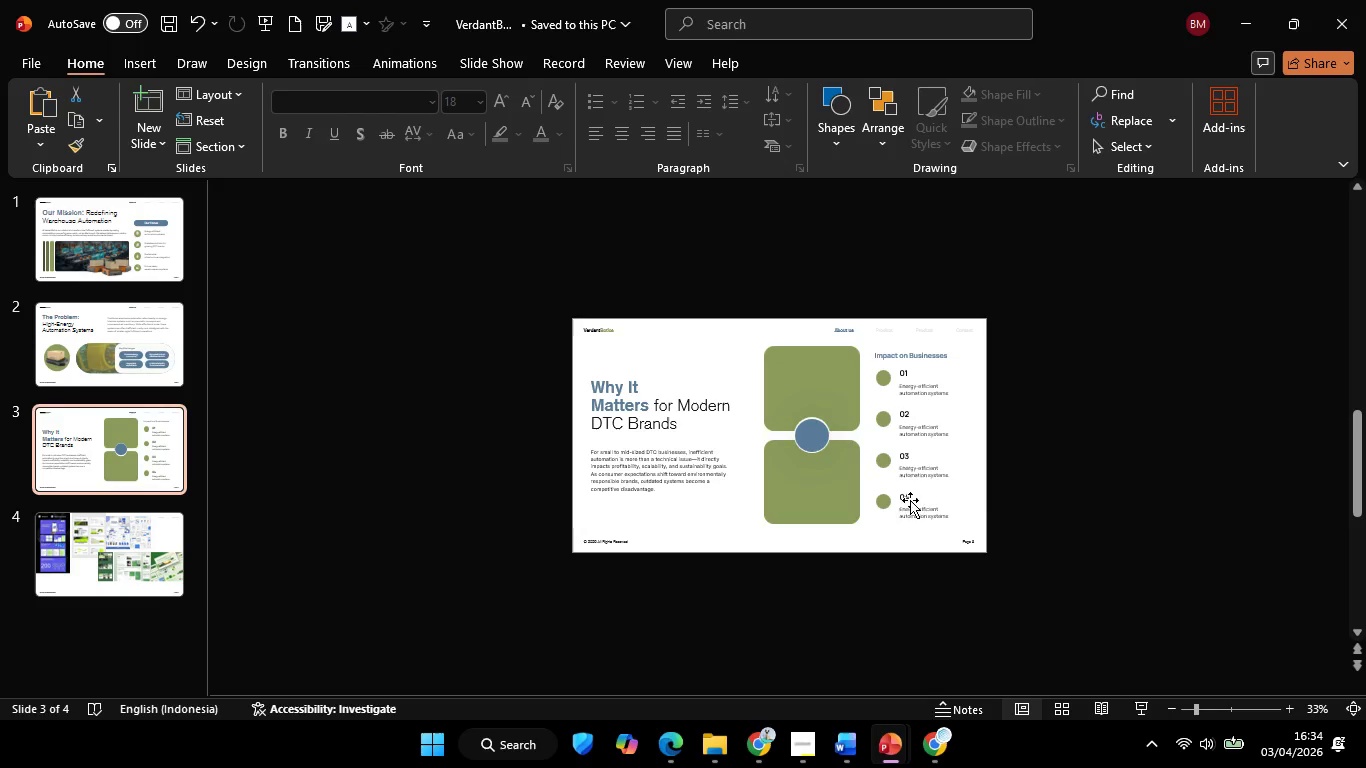 
left_click([1076, 387])
 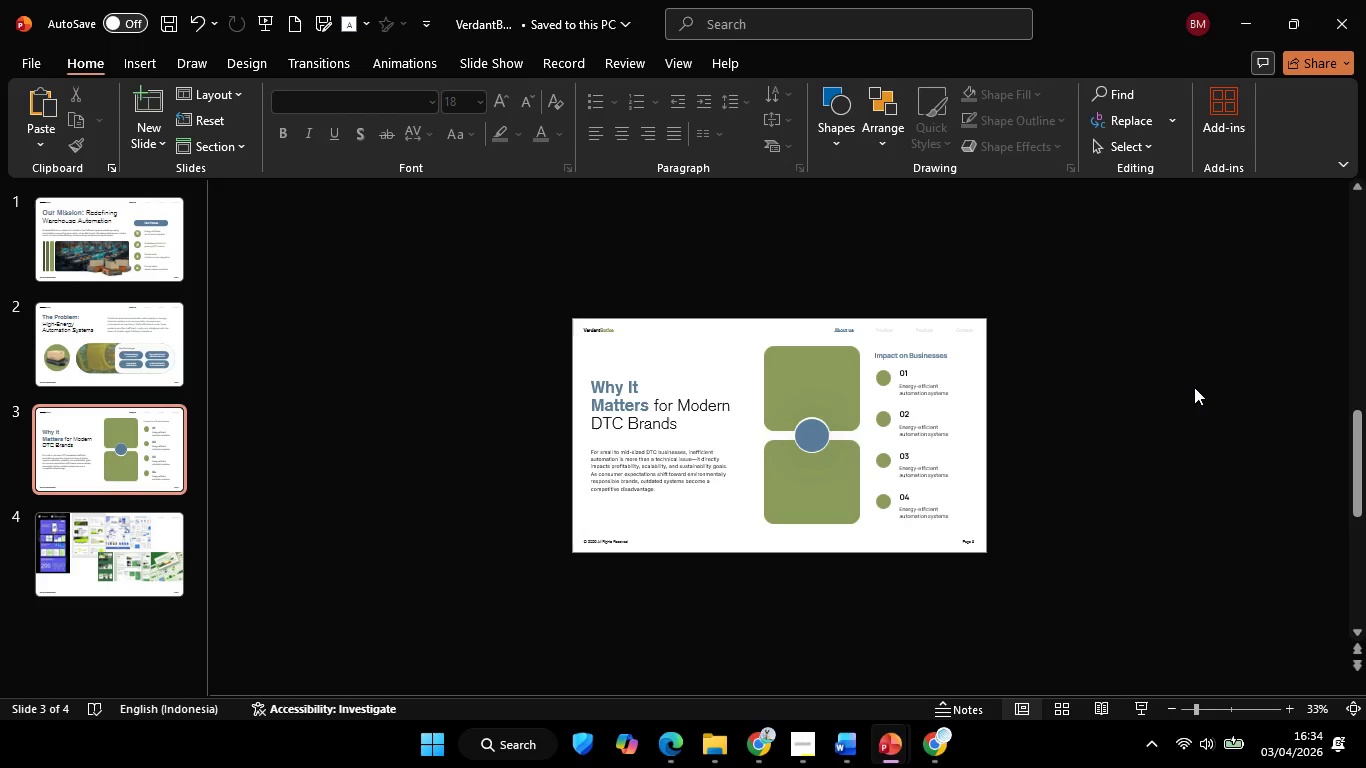 
left_click_drag(start_coordinate=[1161, 393], to_coordinate=[1336, 461])
 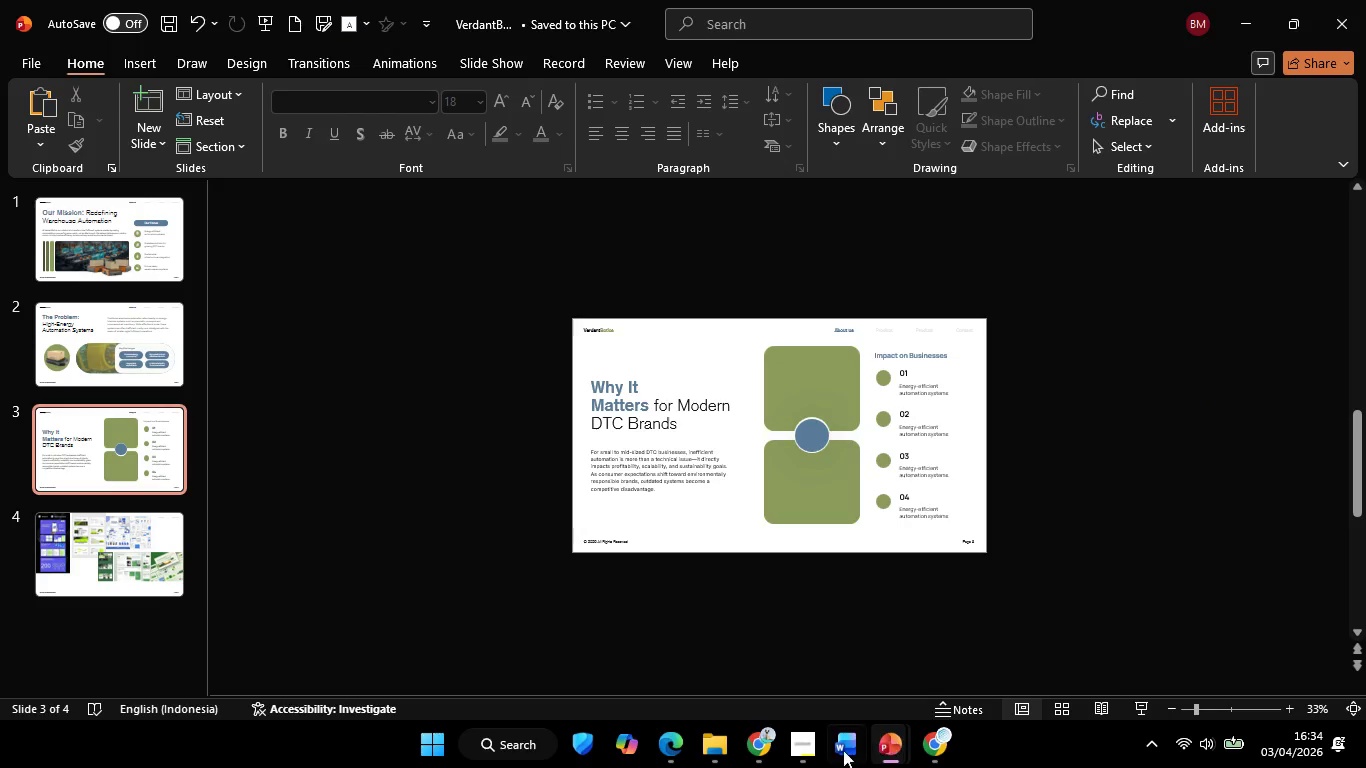 
left_click([837, 751])
 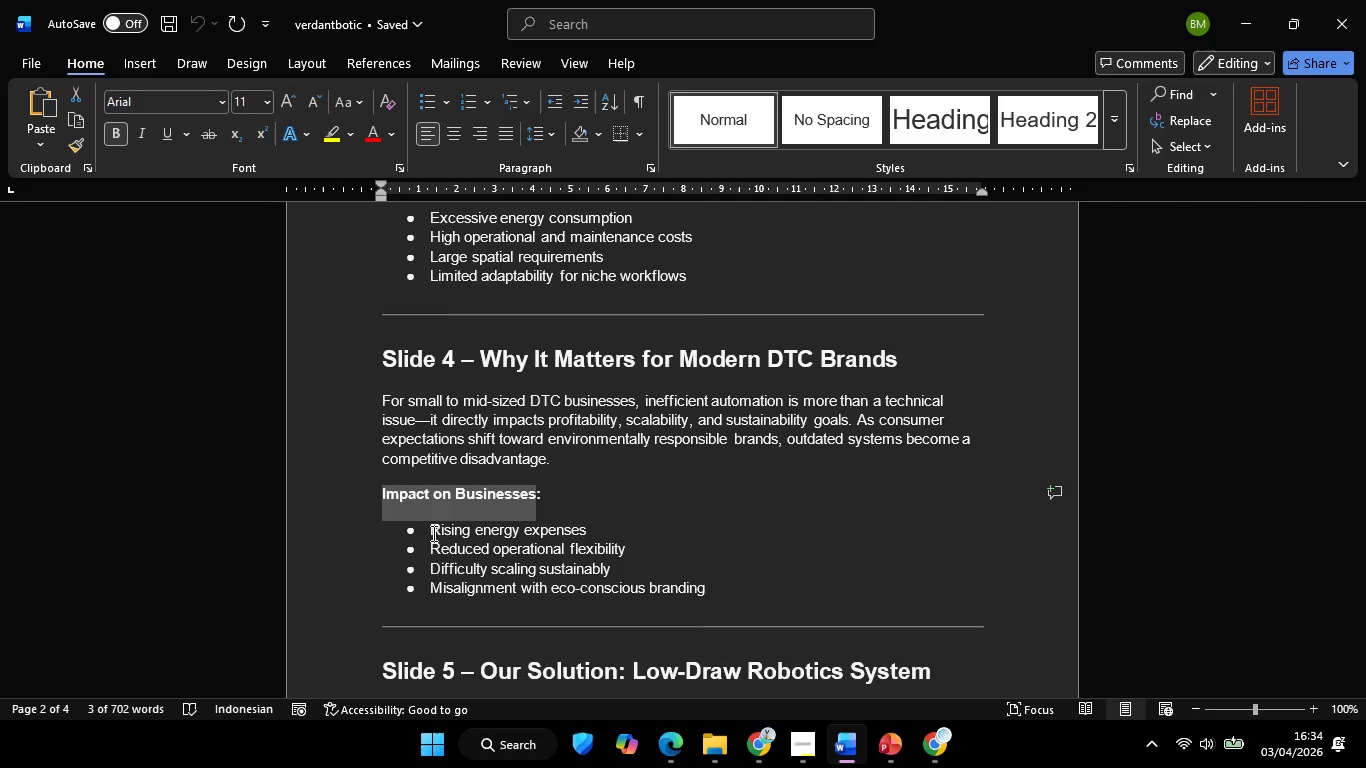 
left_click([431, 529])
 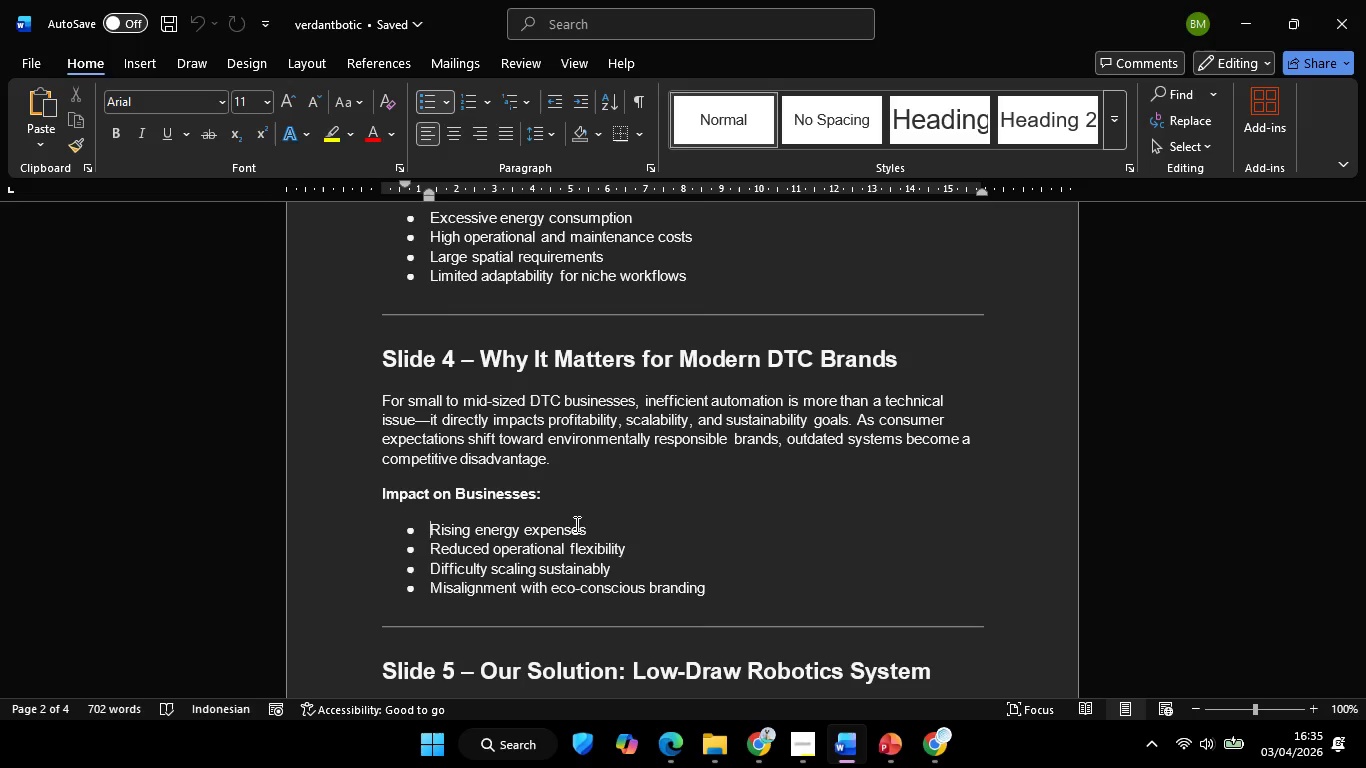 
hold_key(key=ShiftLeft, duration=1.0)
left_click([587, 523])
 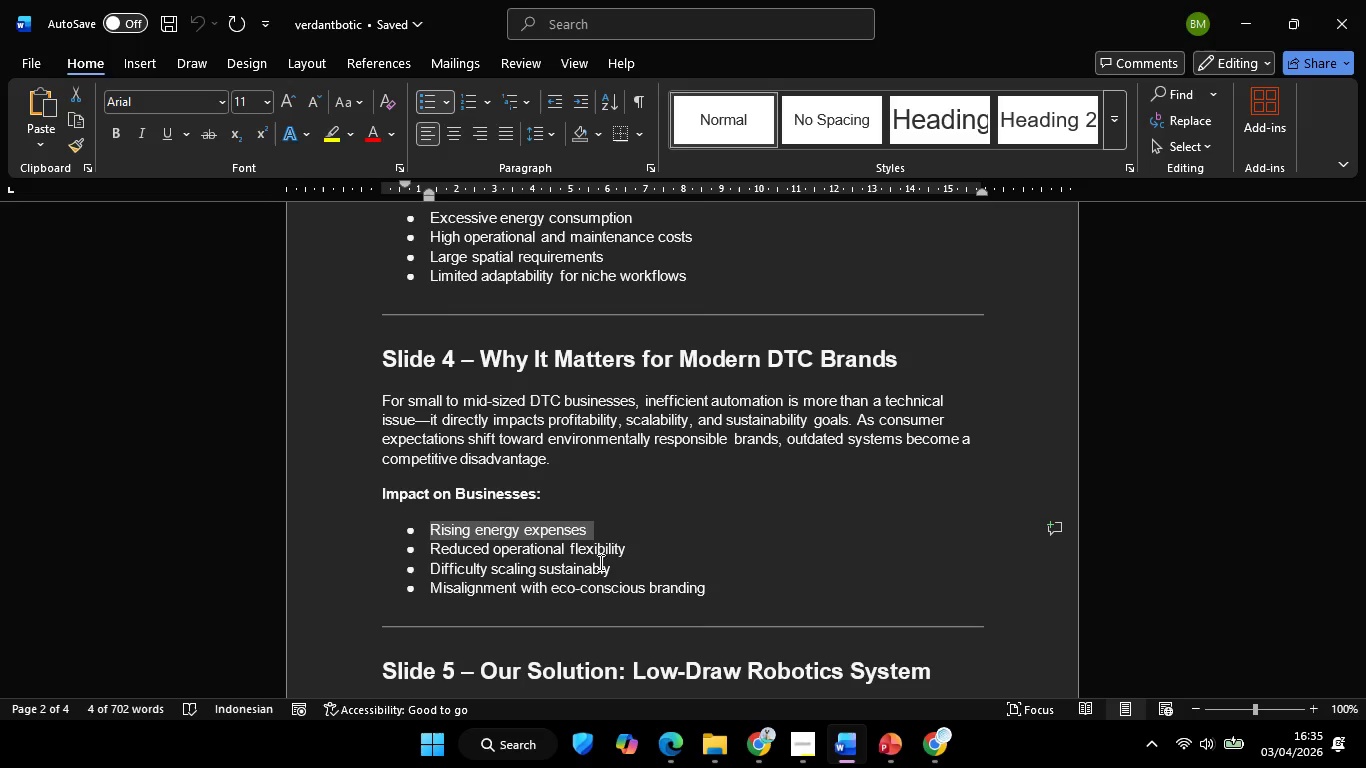 
key(Control+C)
 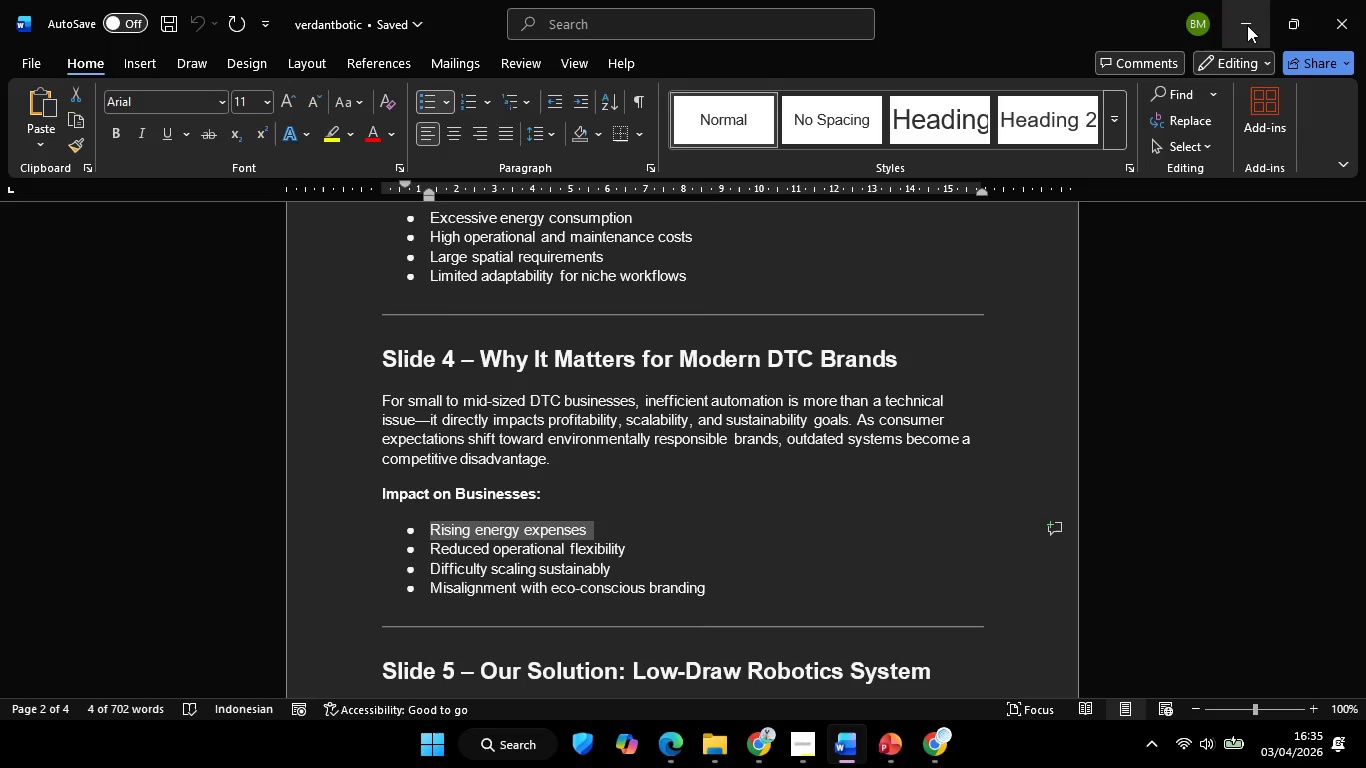 
left_click([1245, 24])
 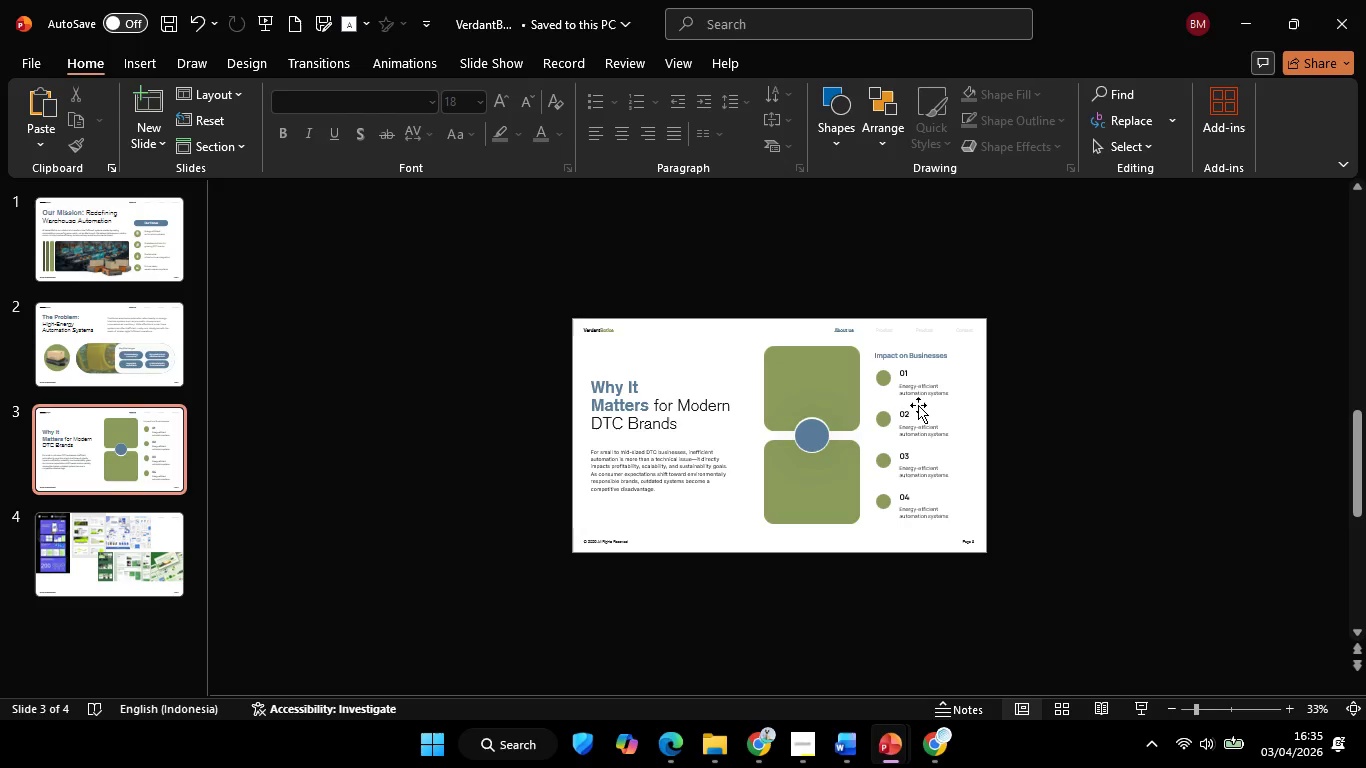 
left_click([915, 397])
 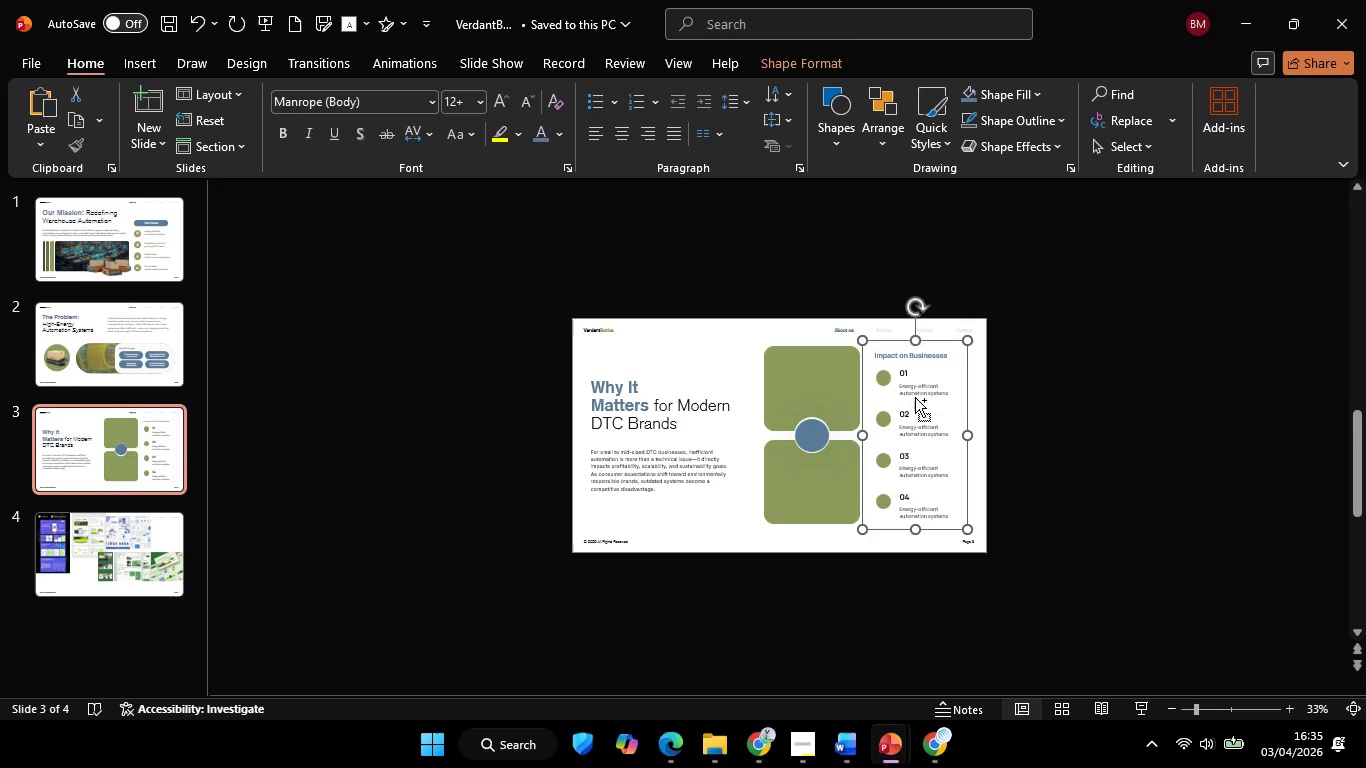 
hold_key(key=ControlLeft, duration=0.64)
scroll: coordinate [924, 412], scroll_direction: up, amount: 3.0
 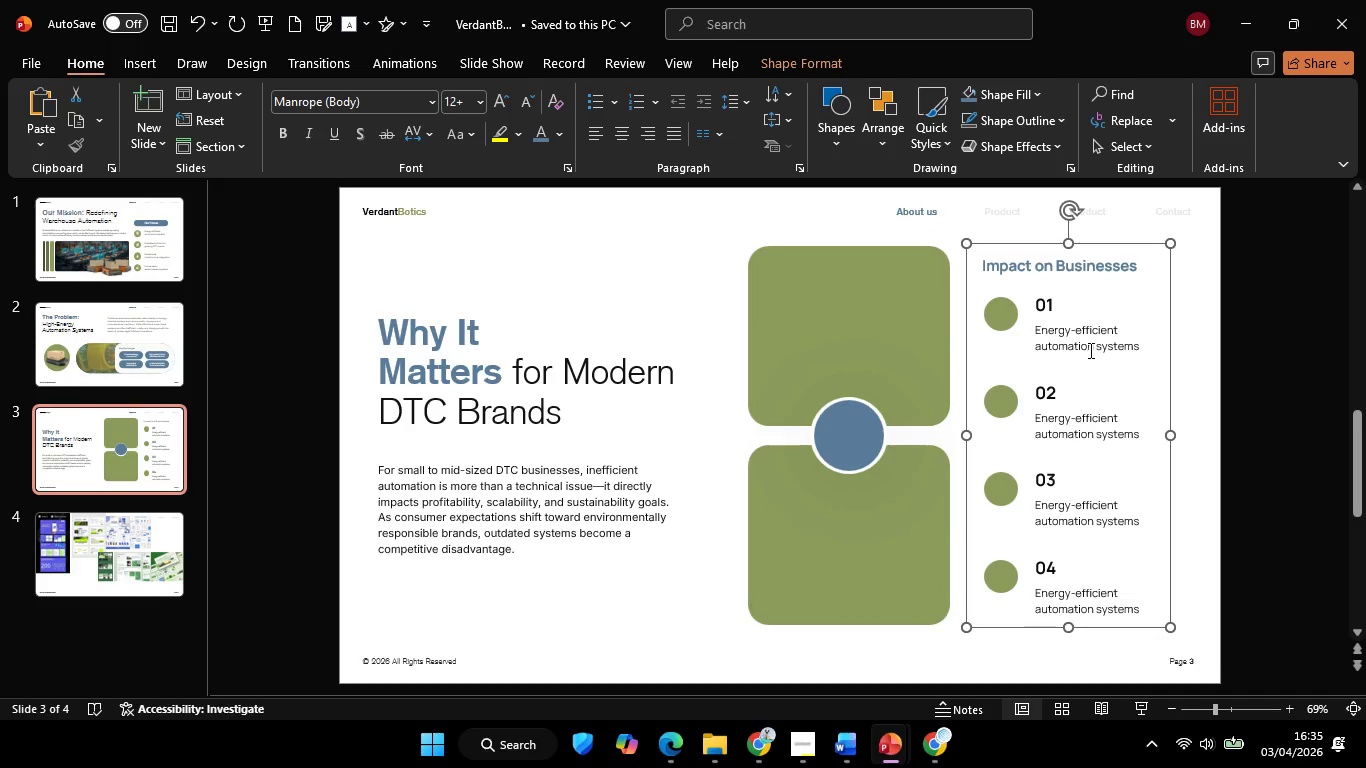 
left_click([1089, 350])
 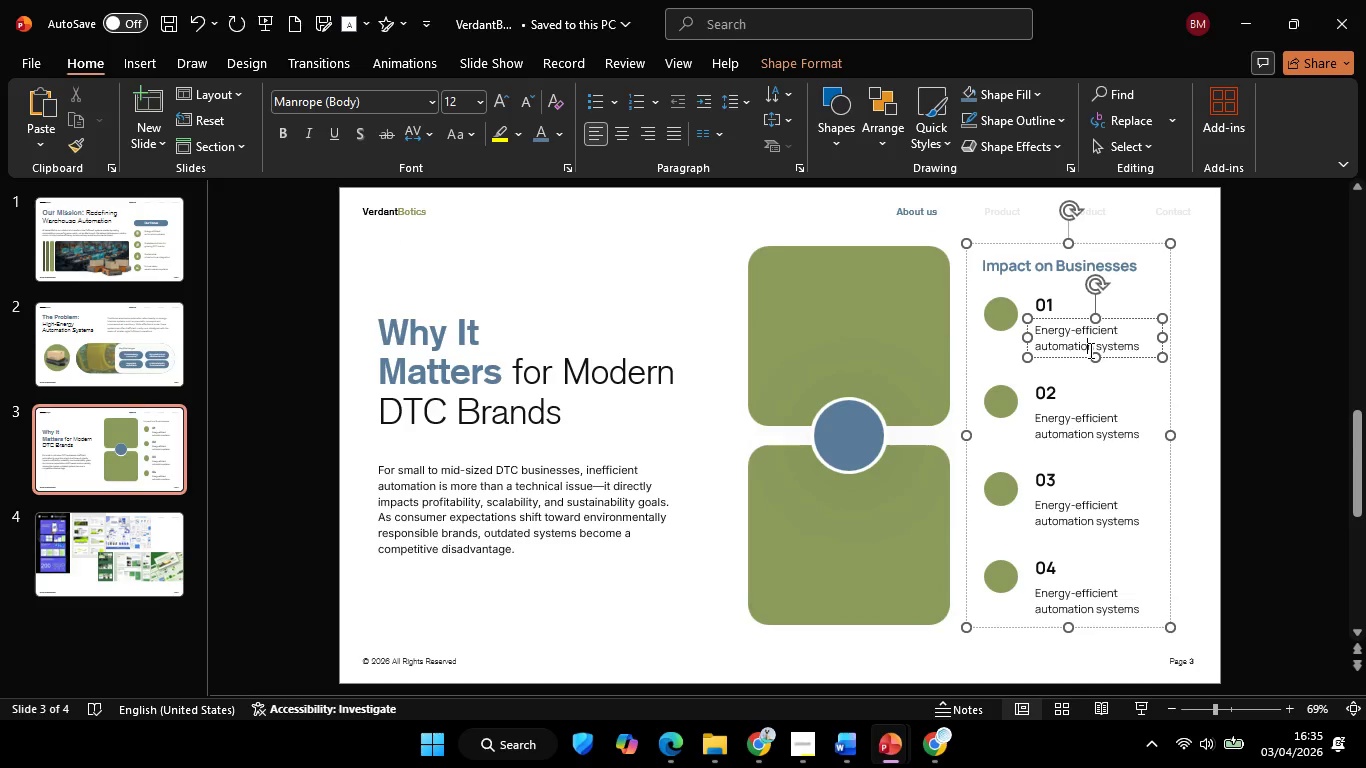 
key(Control+A)
 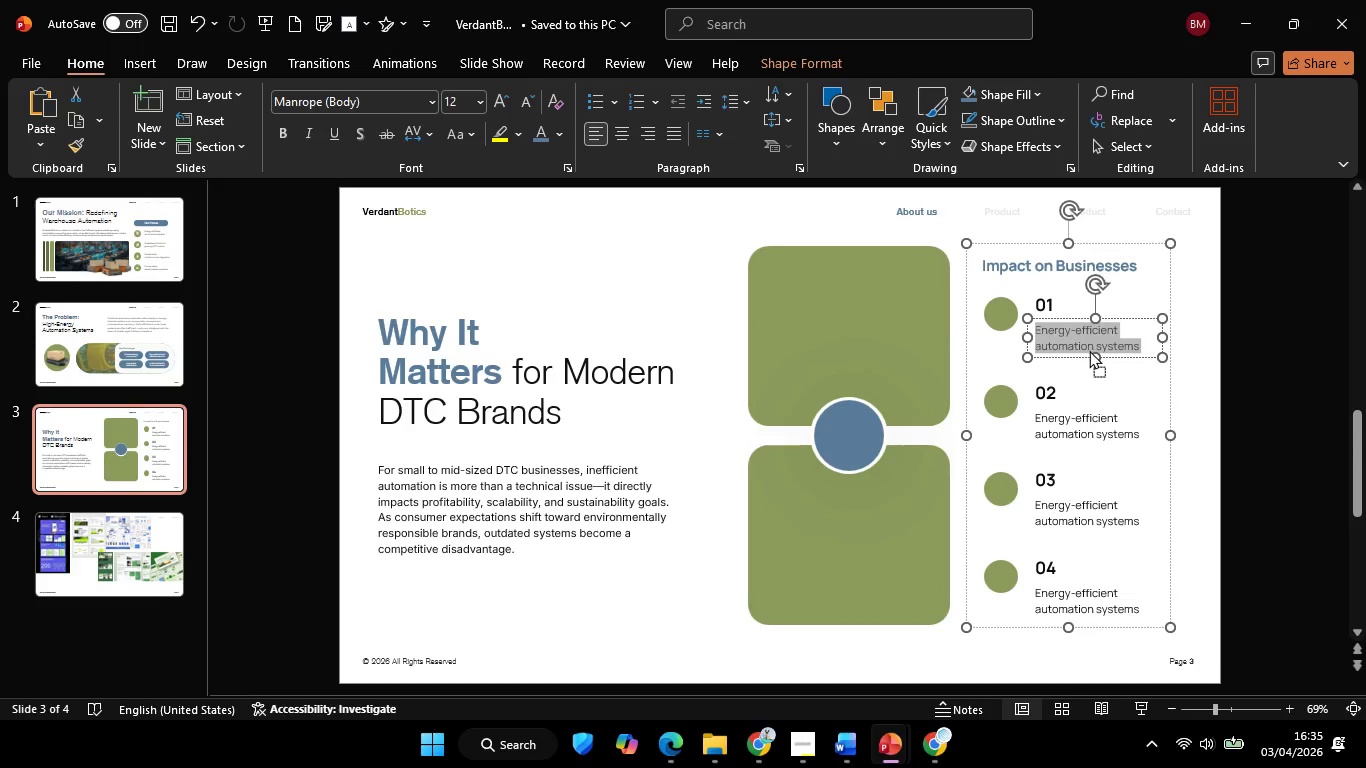 
right_click([1089, 350])
 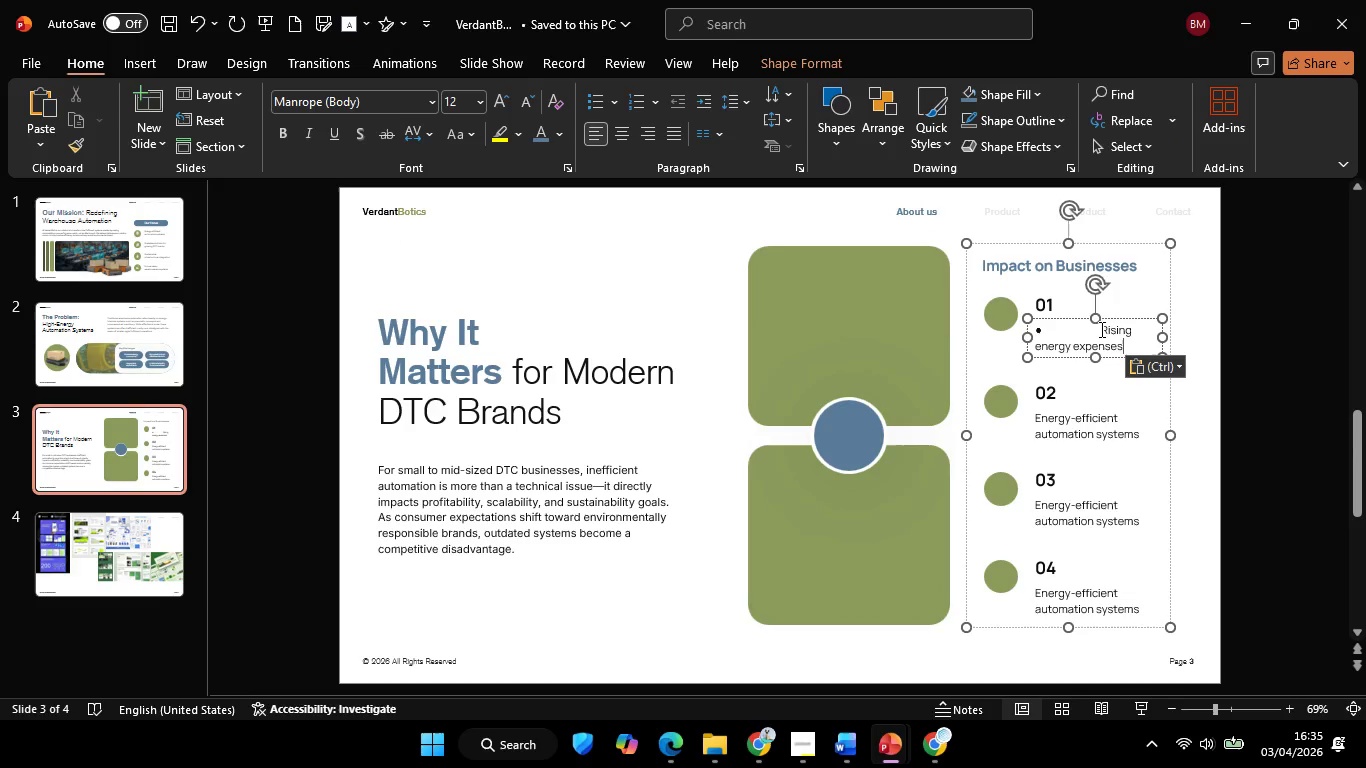 
key(Backspace)
 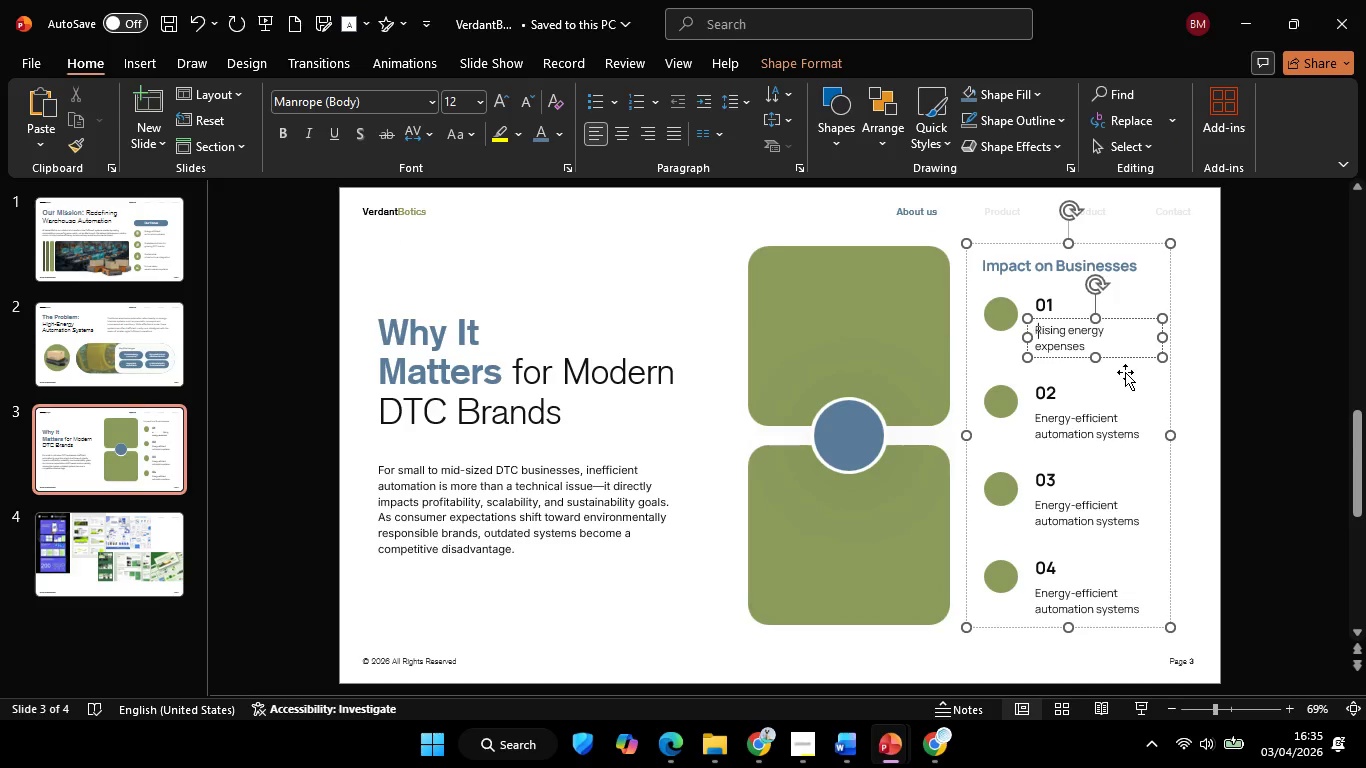 
key(Backspace)
 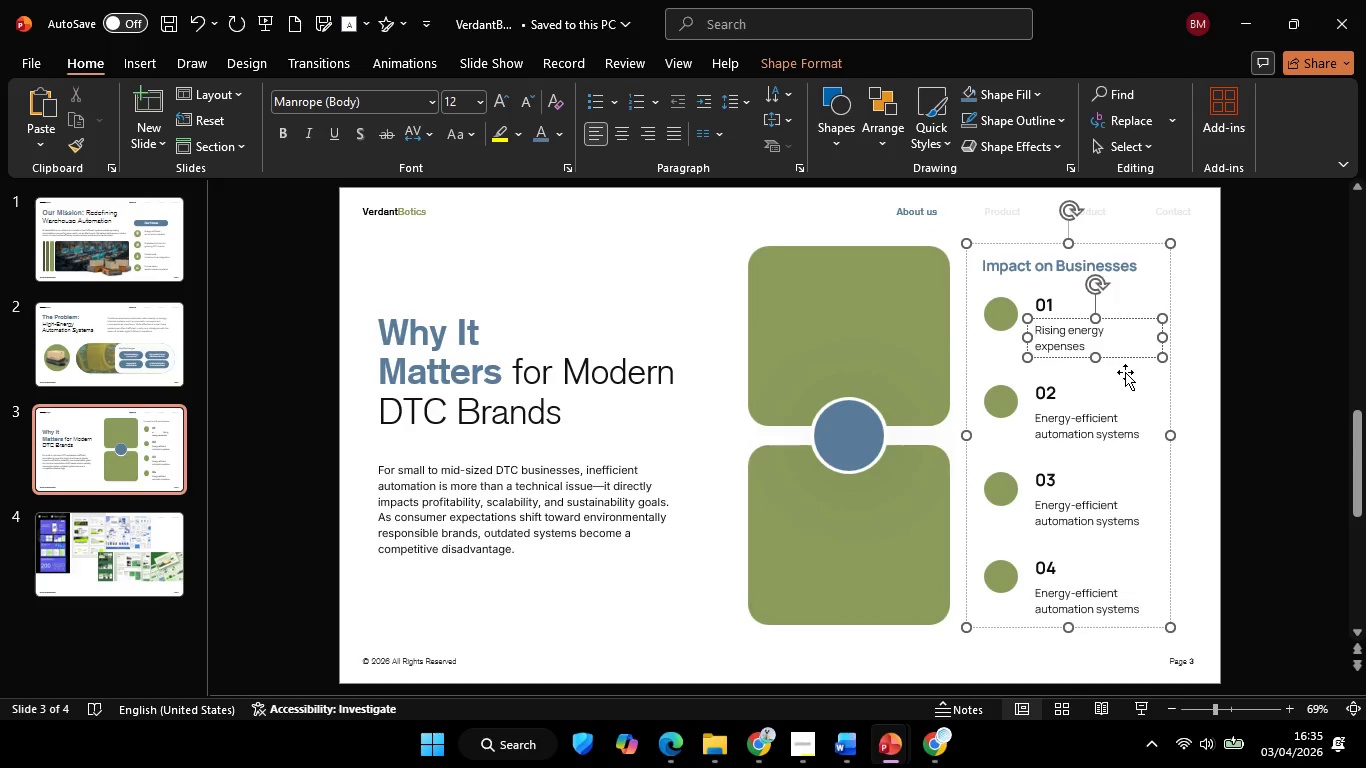 
key(Backspace)
 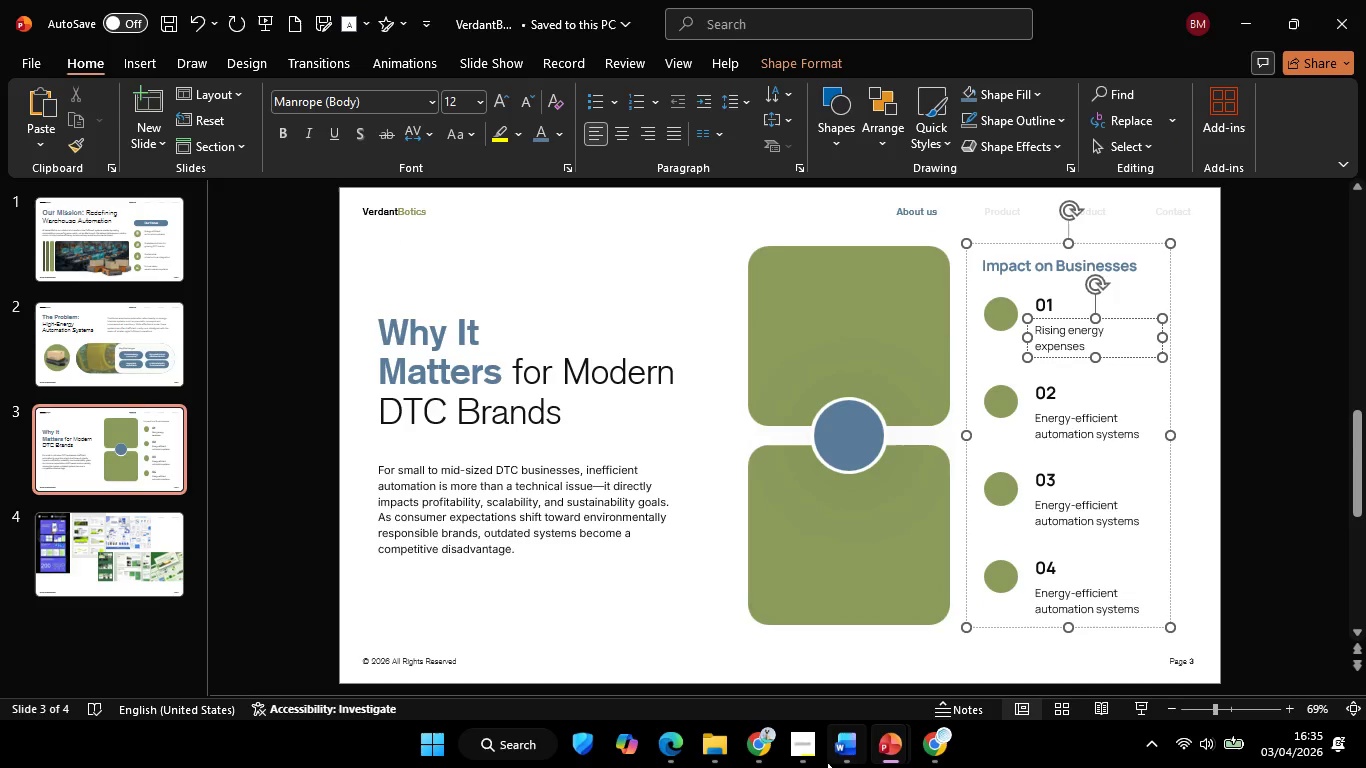 
left_click([849, 735])
 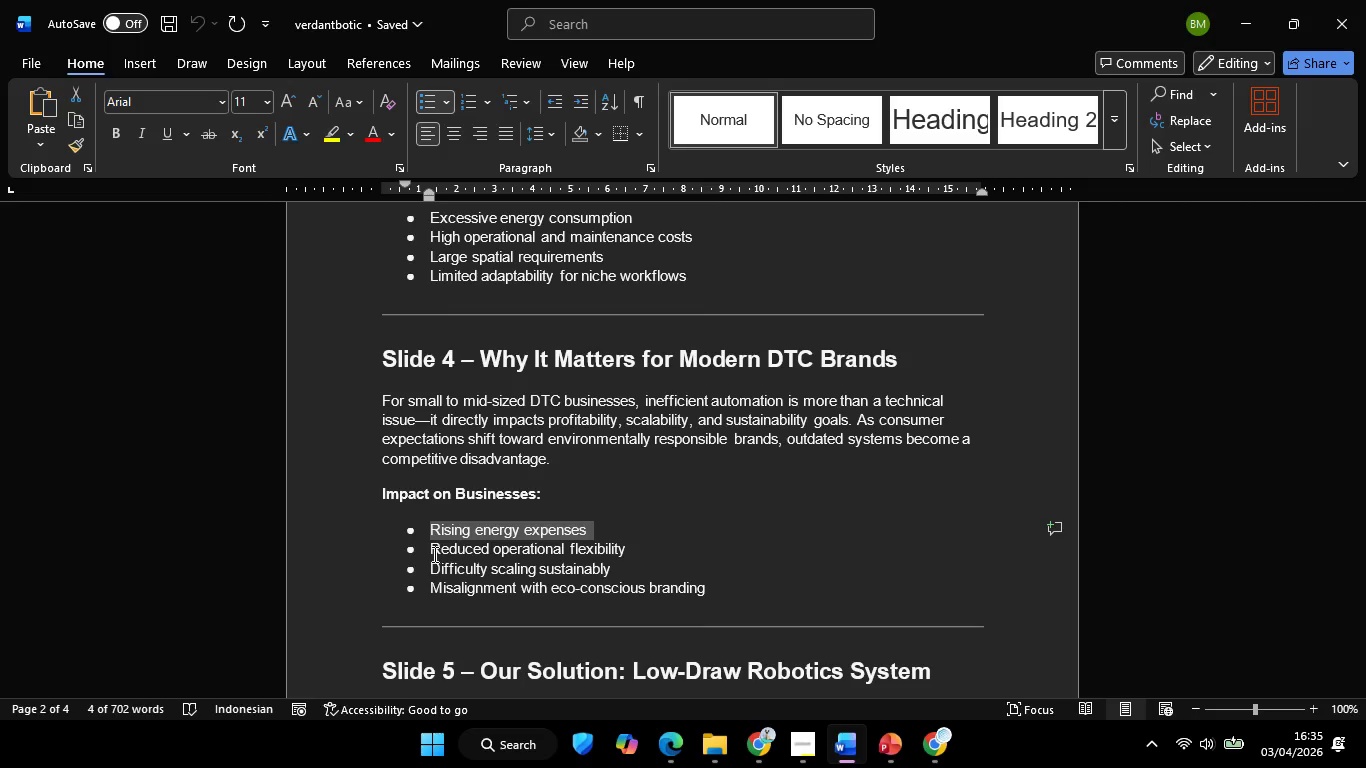 
left_click([432, 549])
 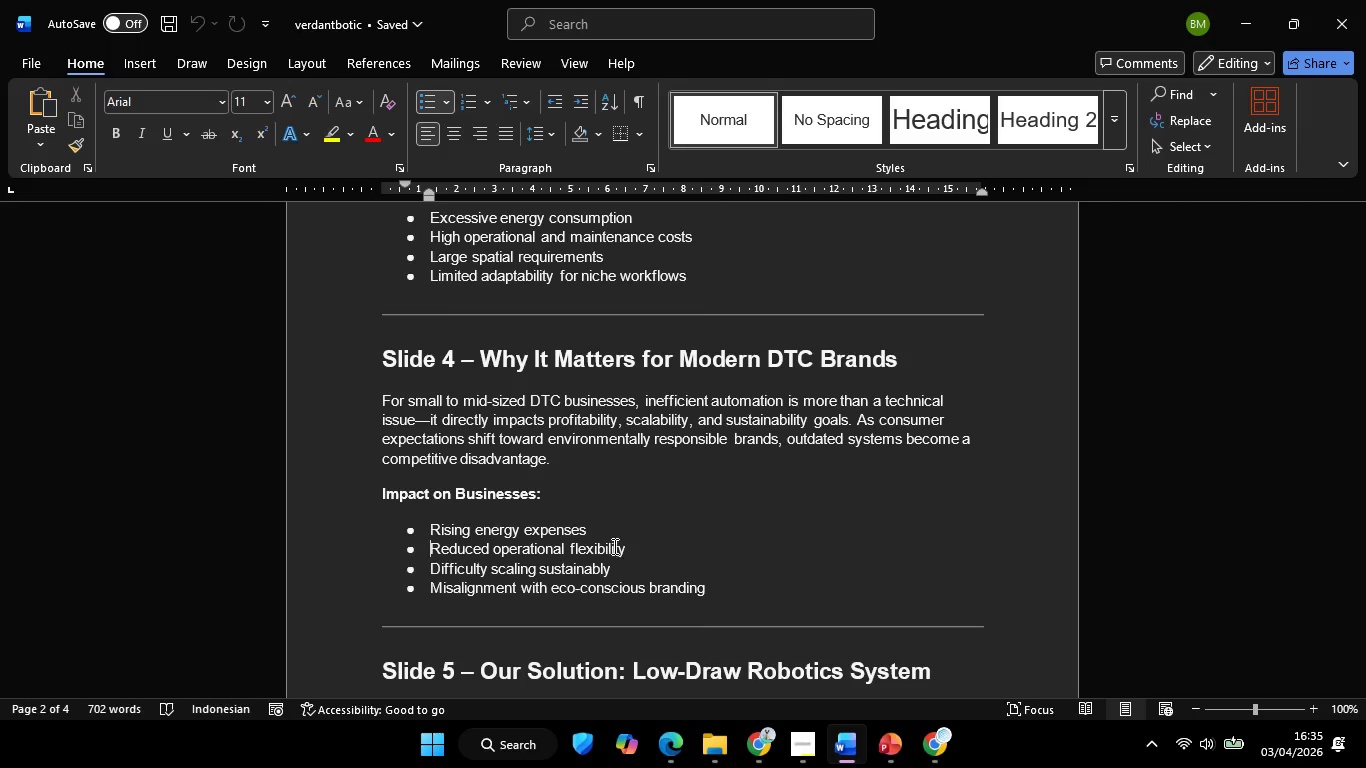 
hold_key(key=ShiftLeft, duration=1.3)
left_click([623, 547])
 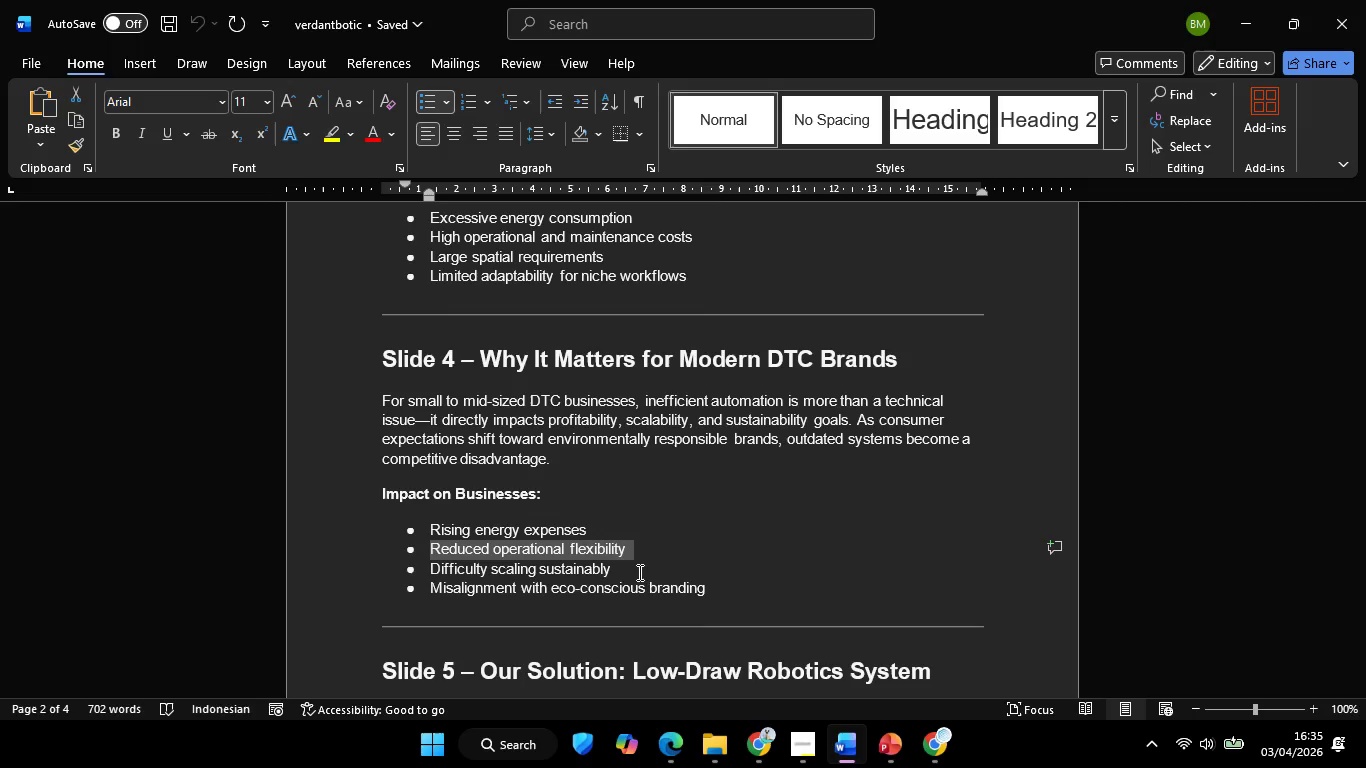 
key(Control+C)
 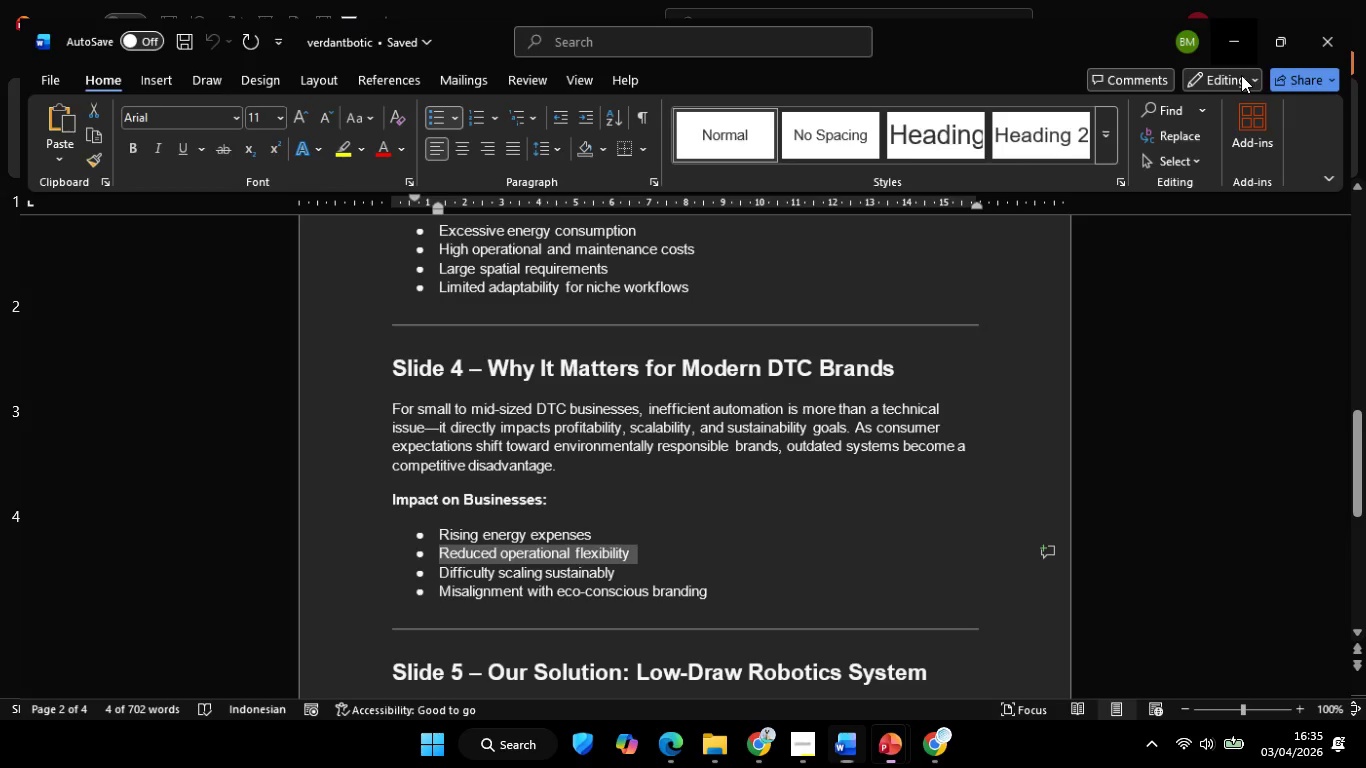 
left_click([1095, 409])
 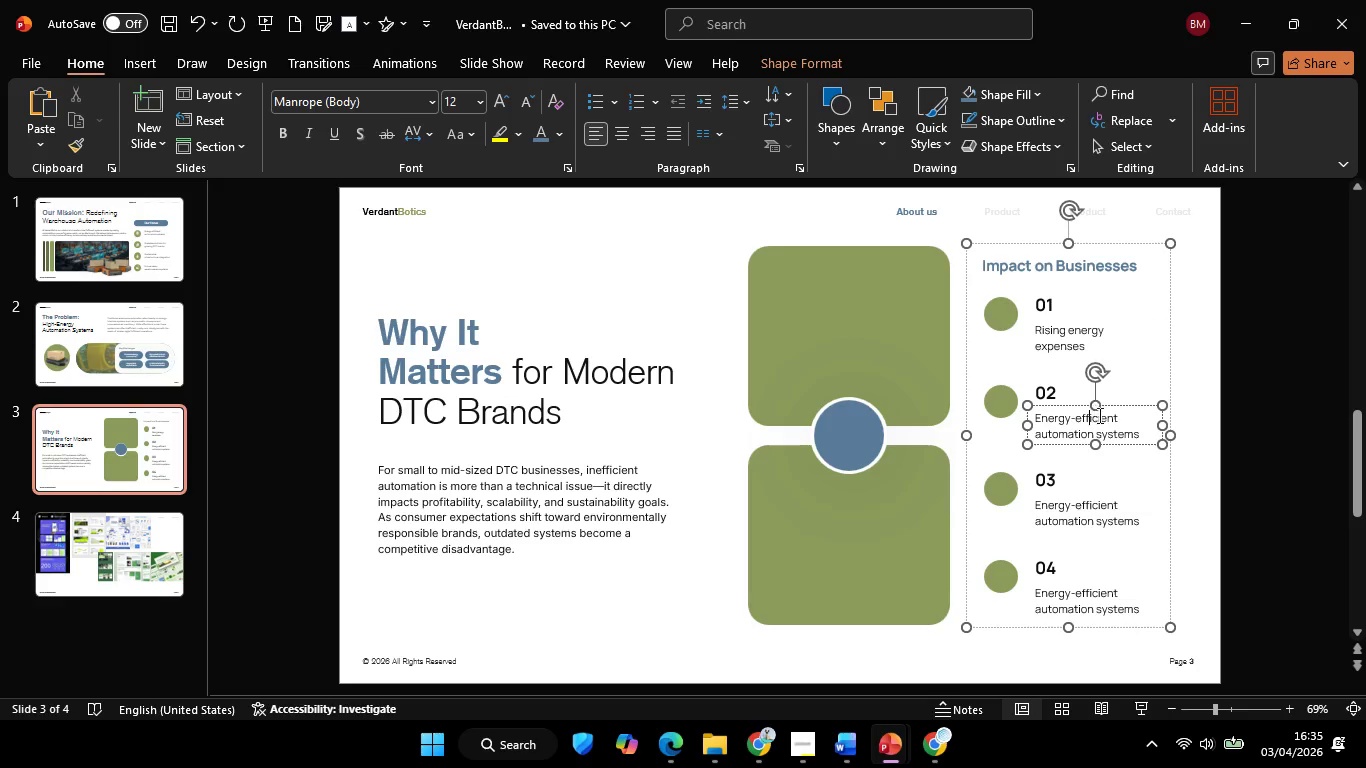 
key(Control+A)
 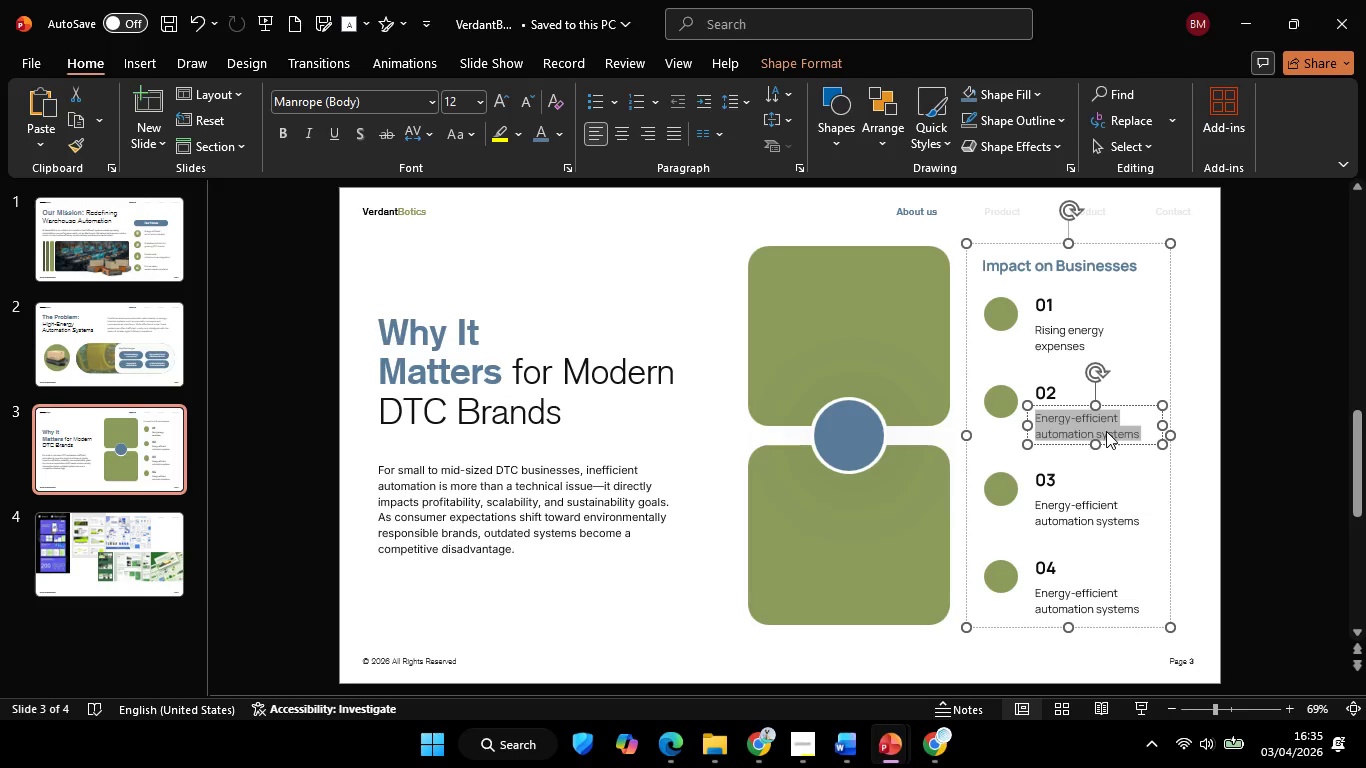 
right_click([1106, 431])
 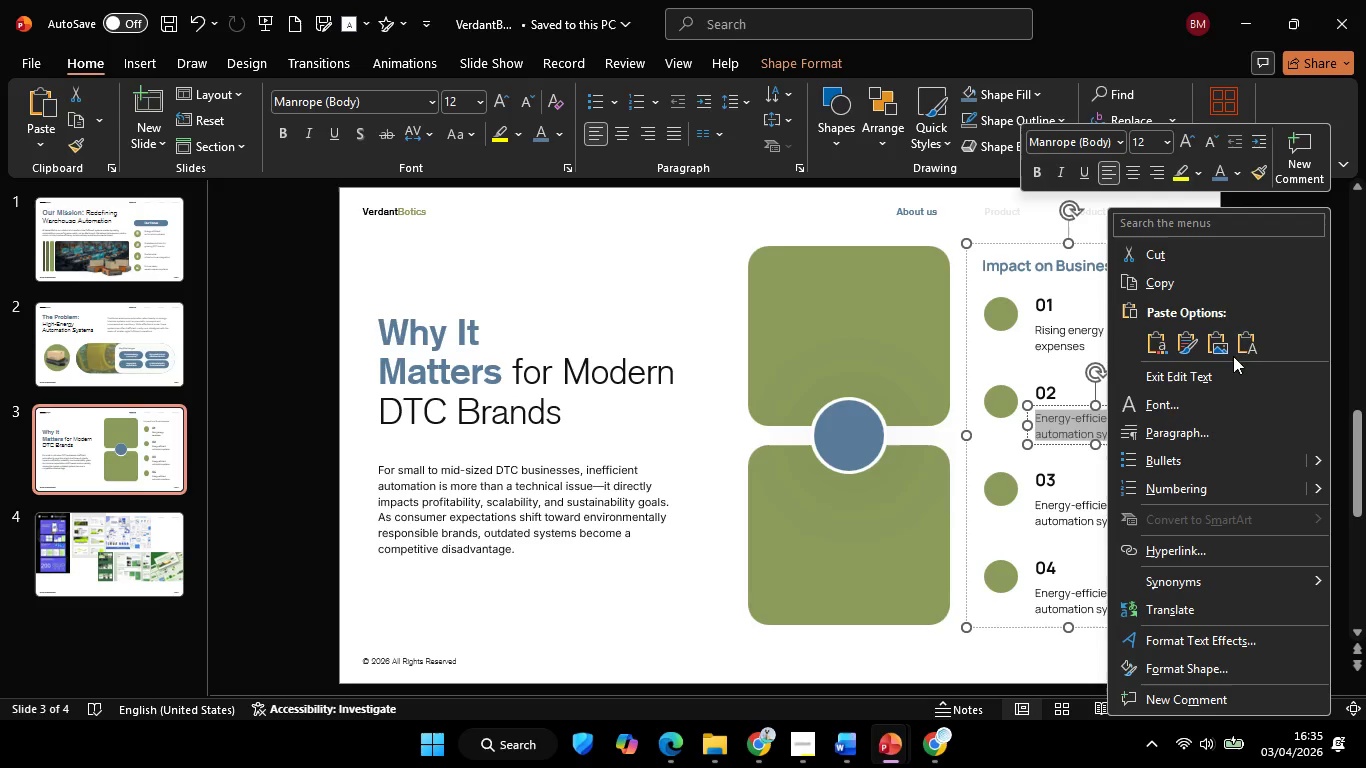 
left_click([1236, 346])
 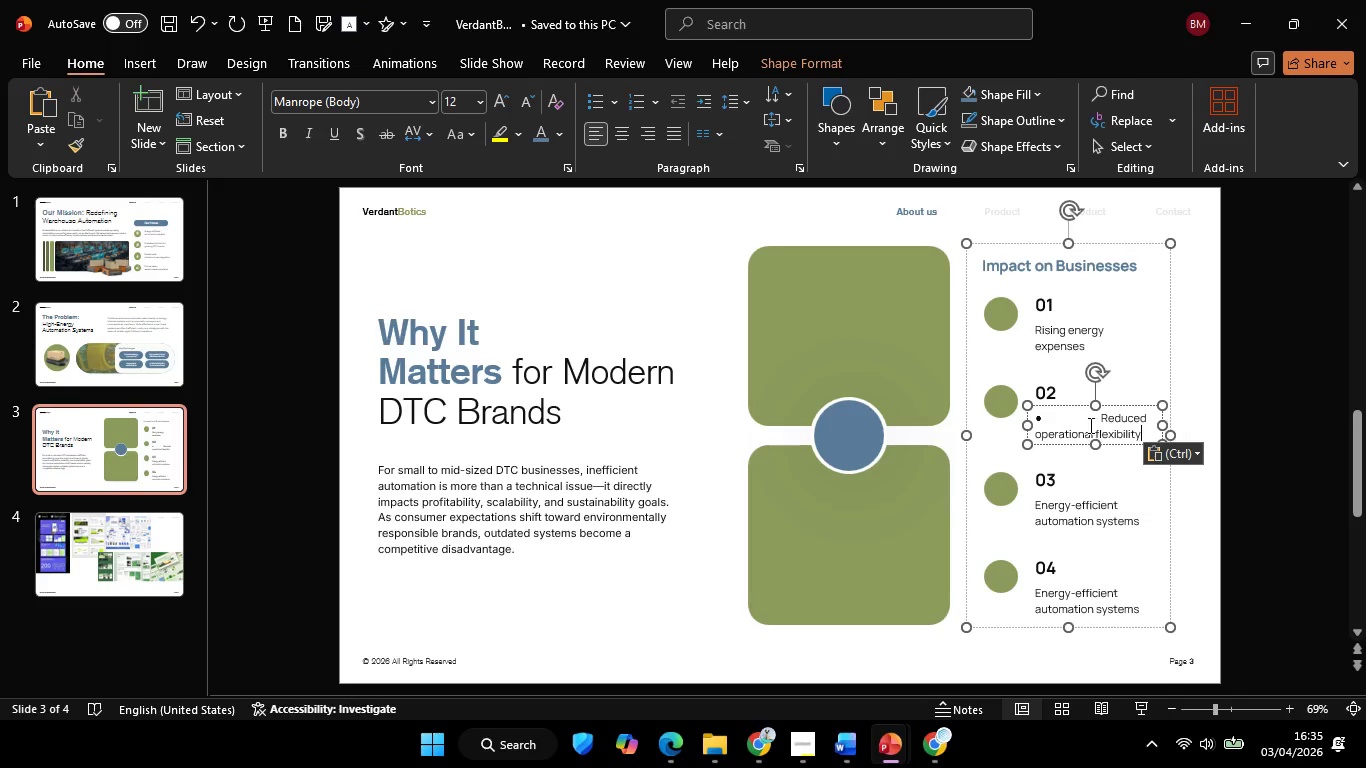 
left_click([1088, 425])
 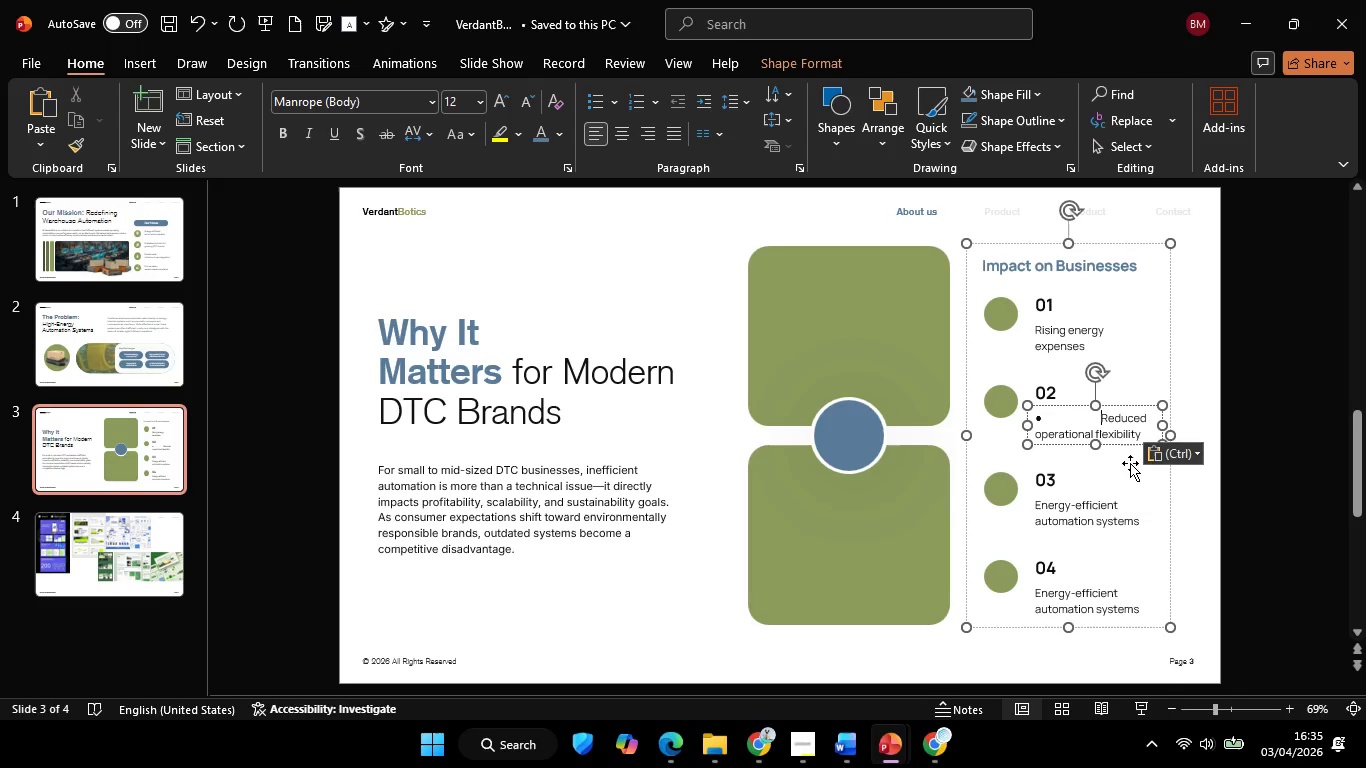 
key(Backspace)
 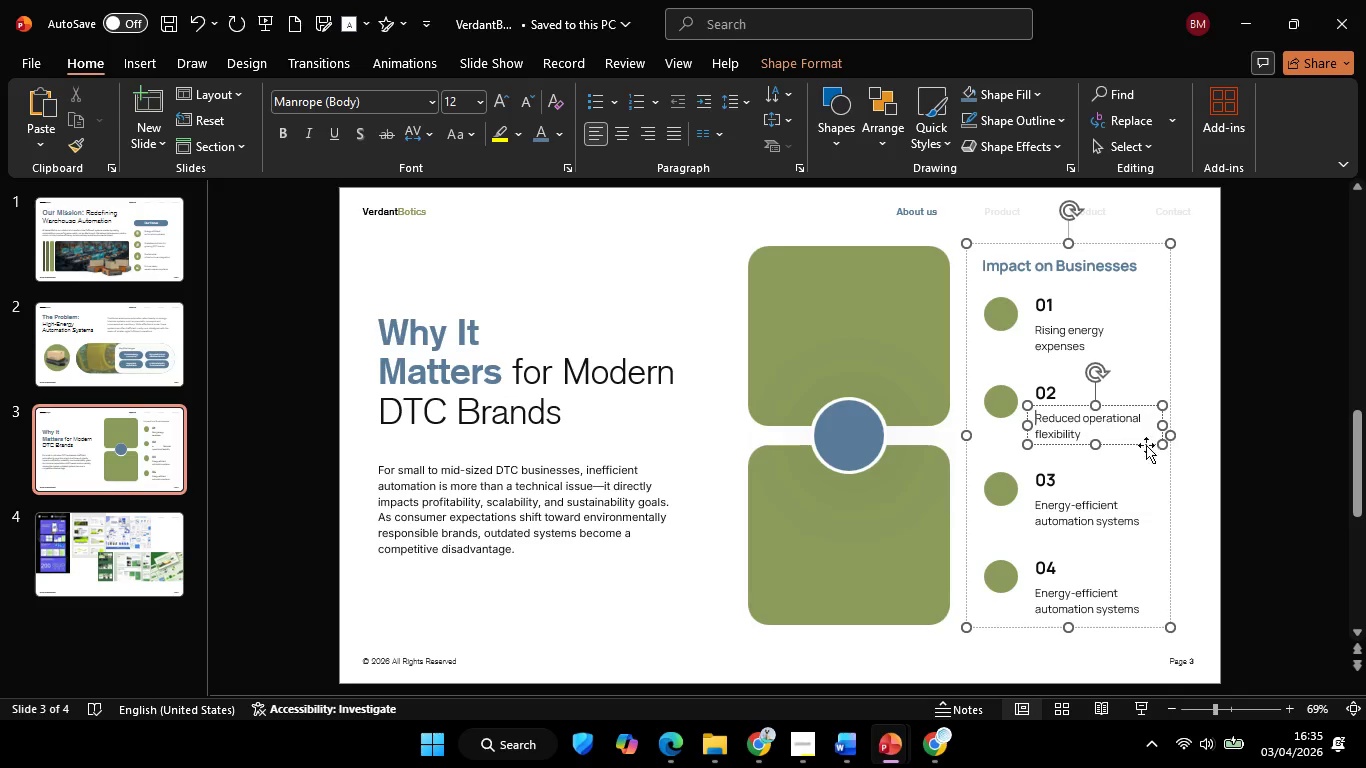 
key(Backspace)
 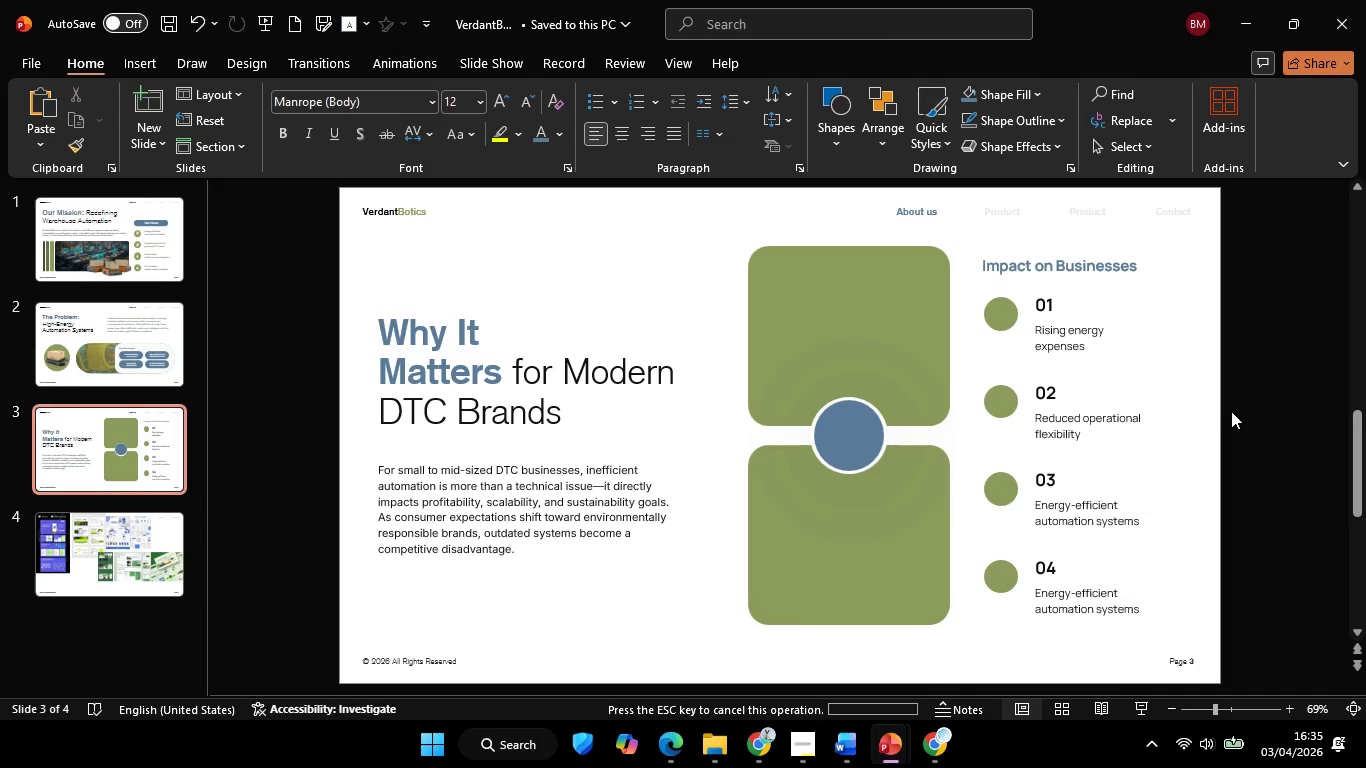 
double_click([1231, 411])
 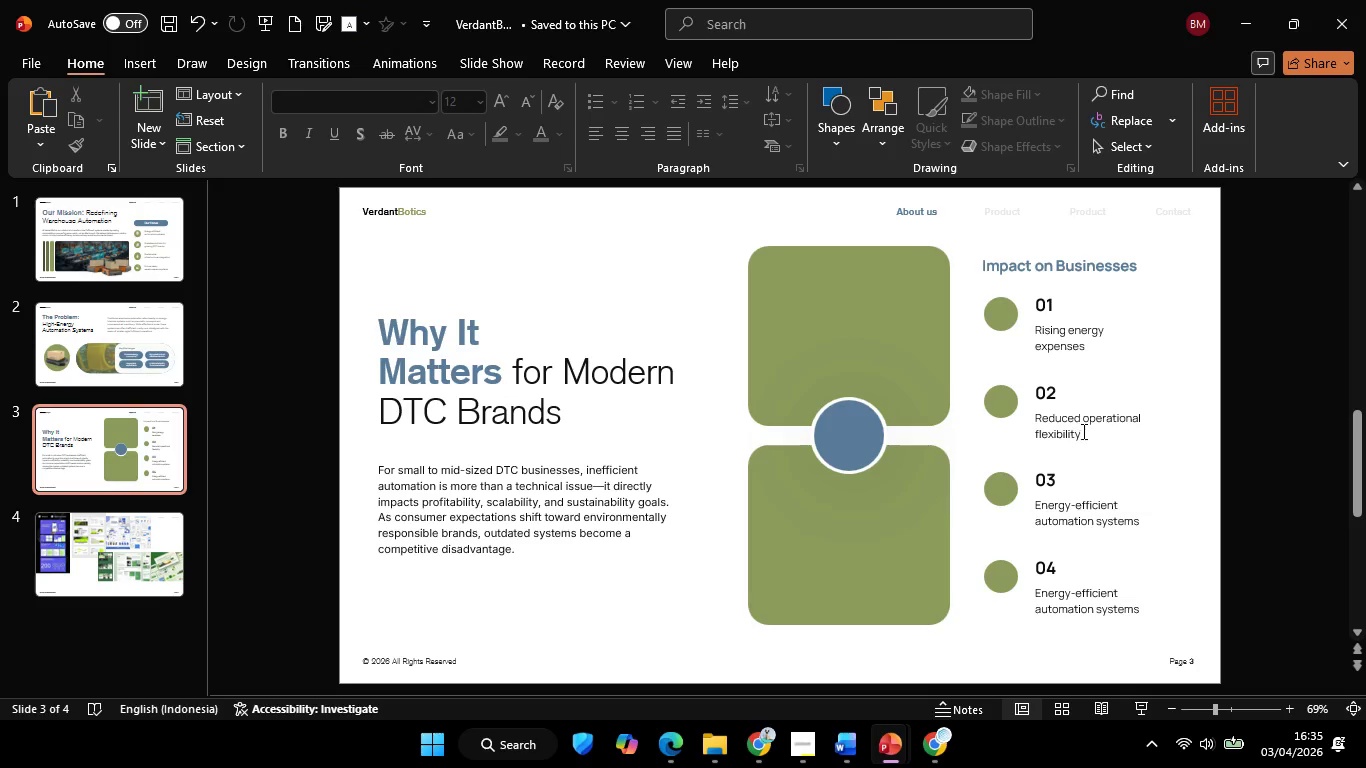 
left_click([1082, 431])
 